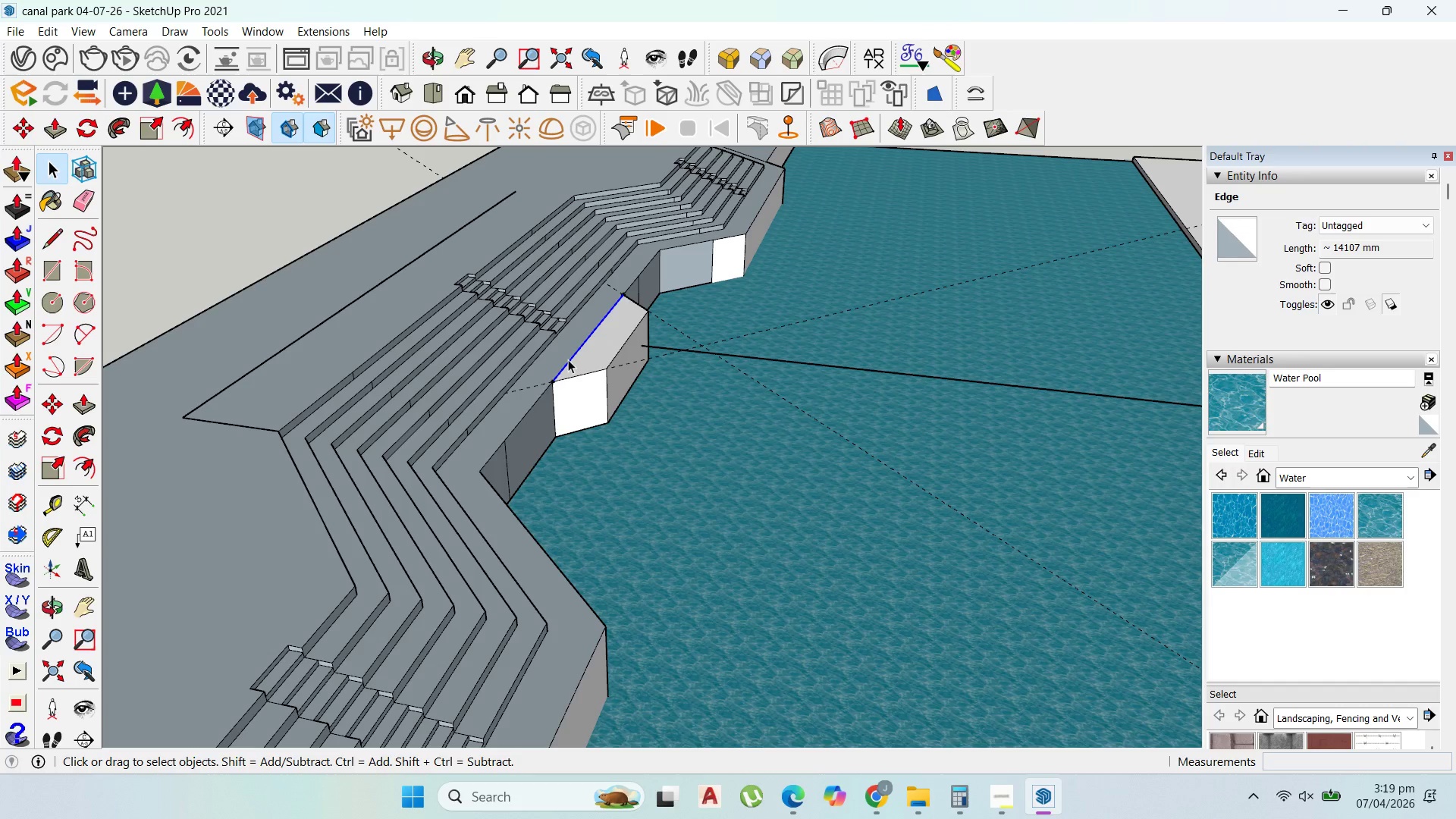 
key(Delete)
 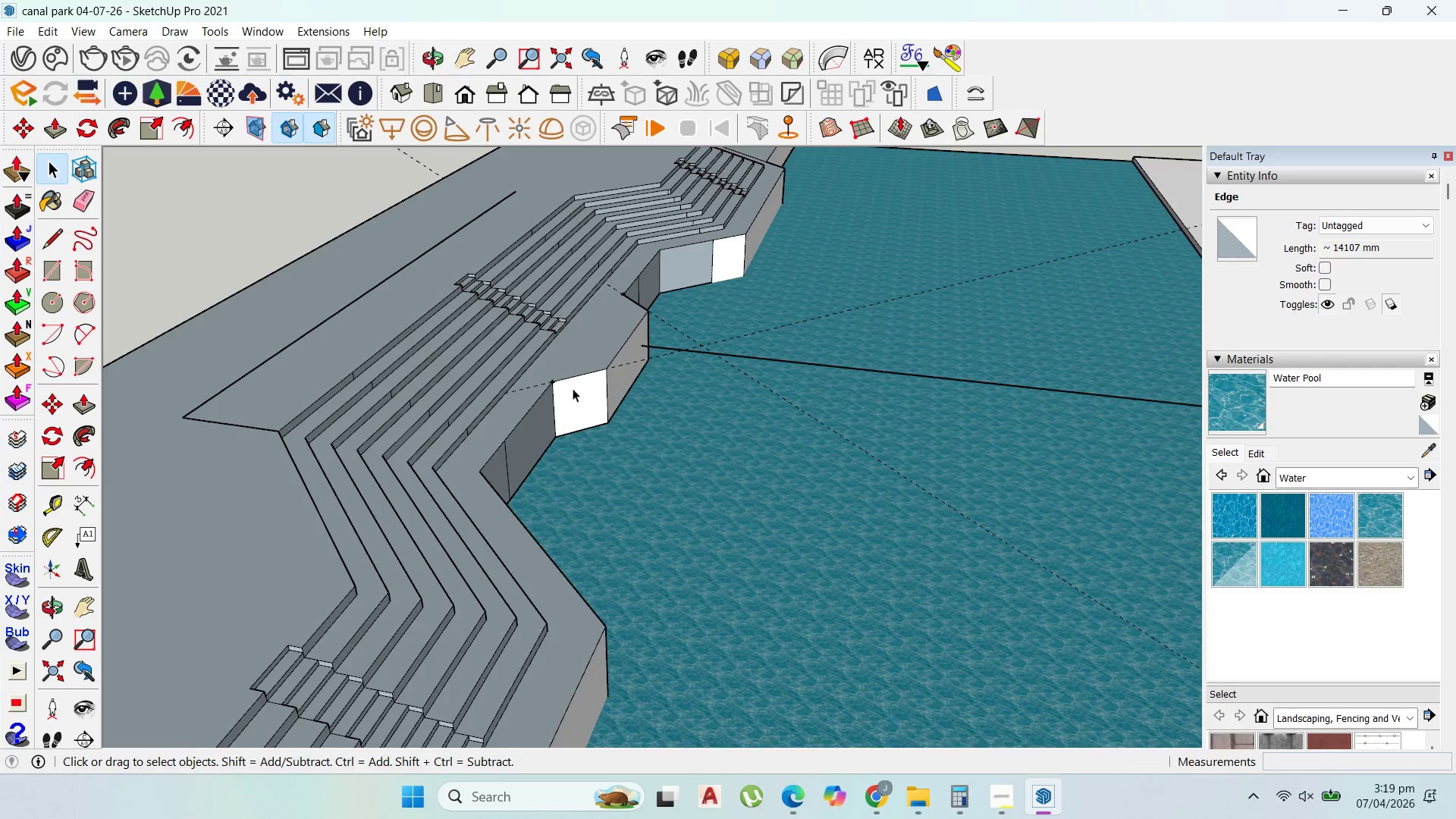 
left_click([587, 397])
 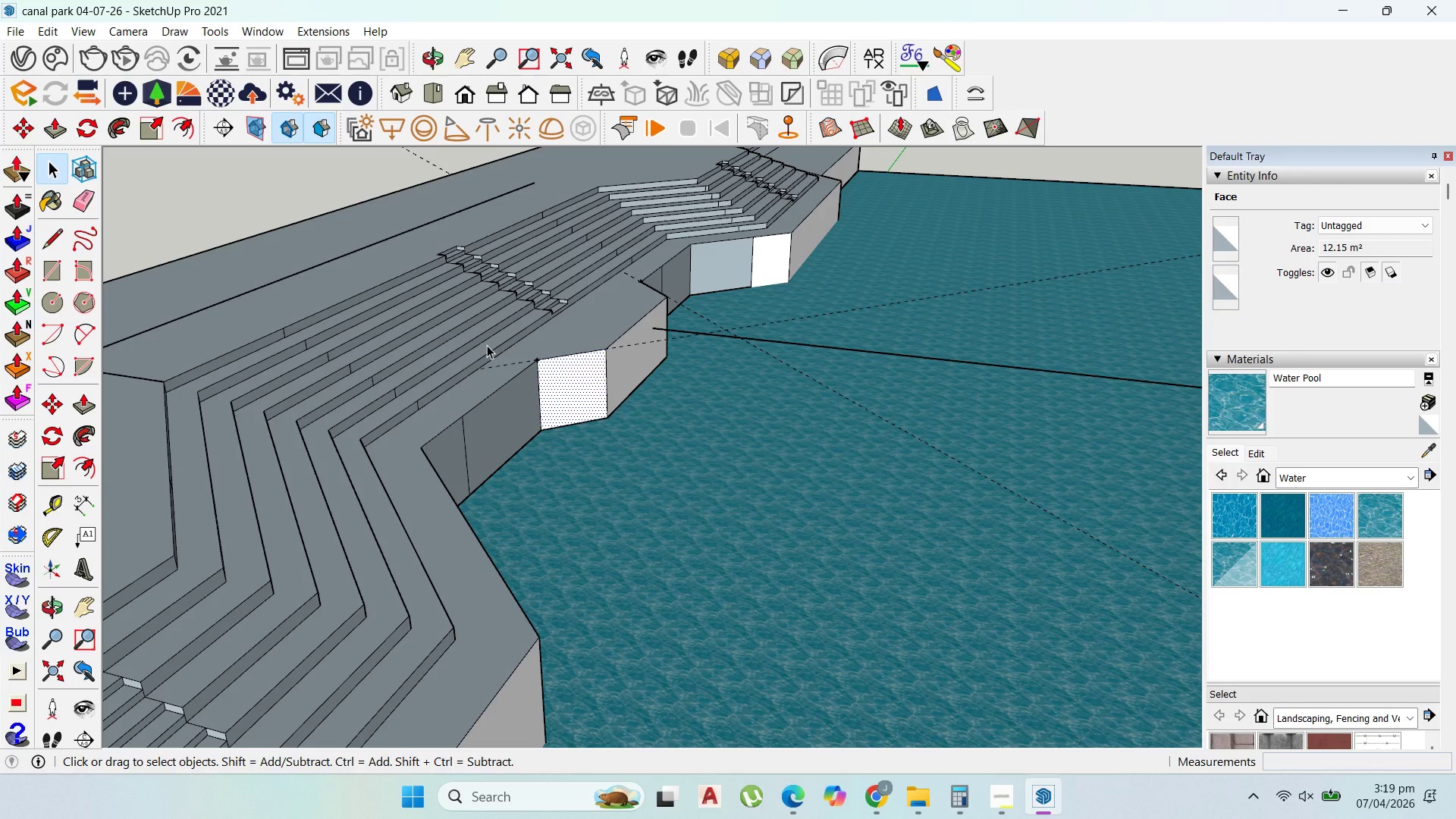 
scroll: coordinate [581, 397], scroll_direction: up, amount: 2.0
 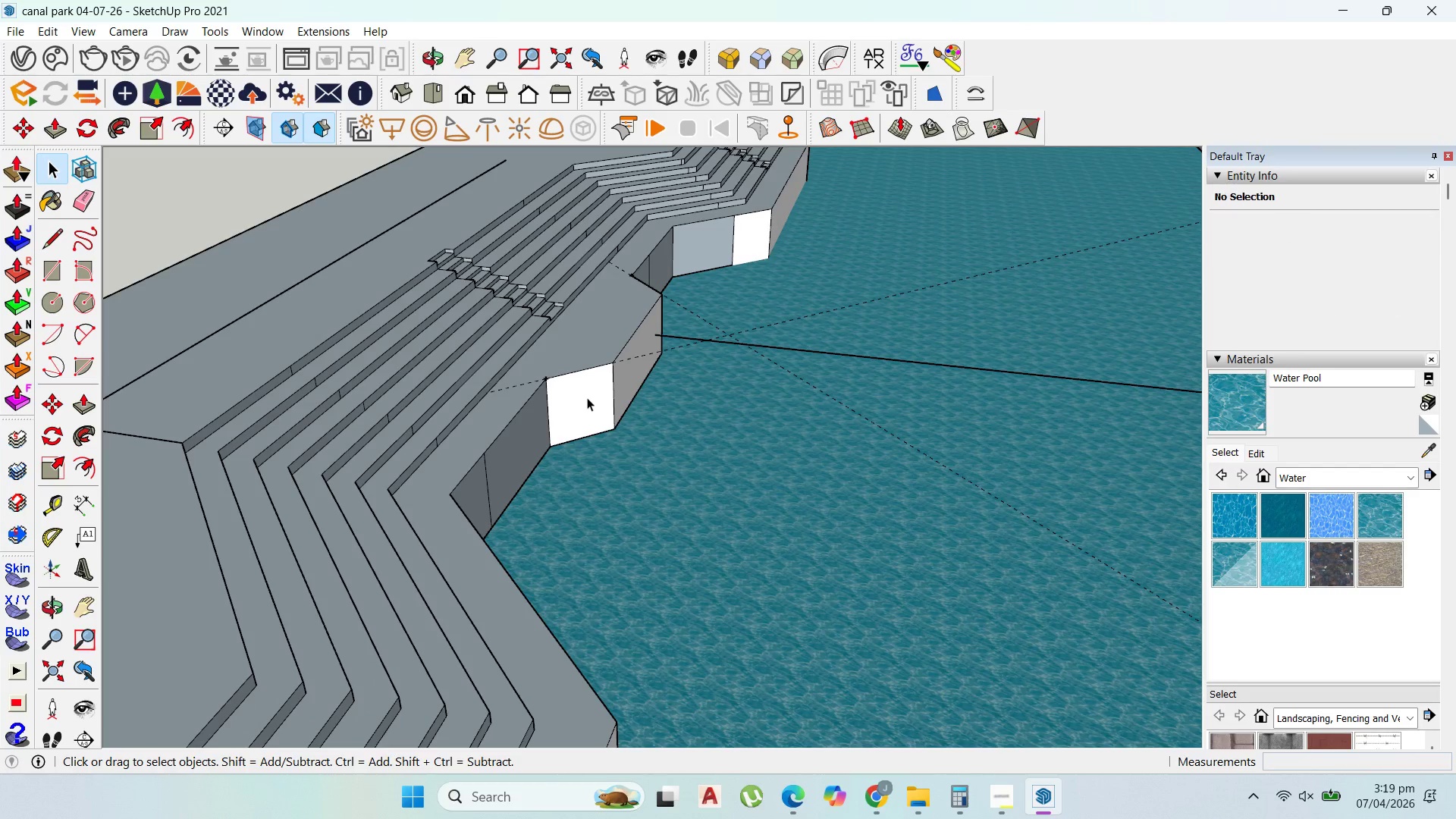 
wait(6.17)
 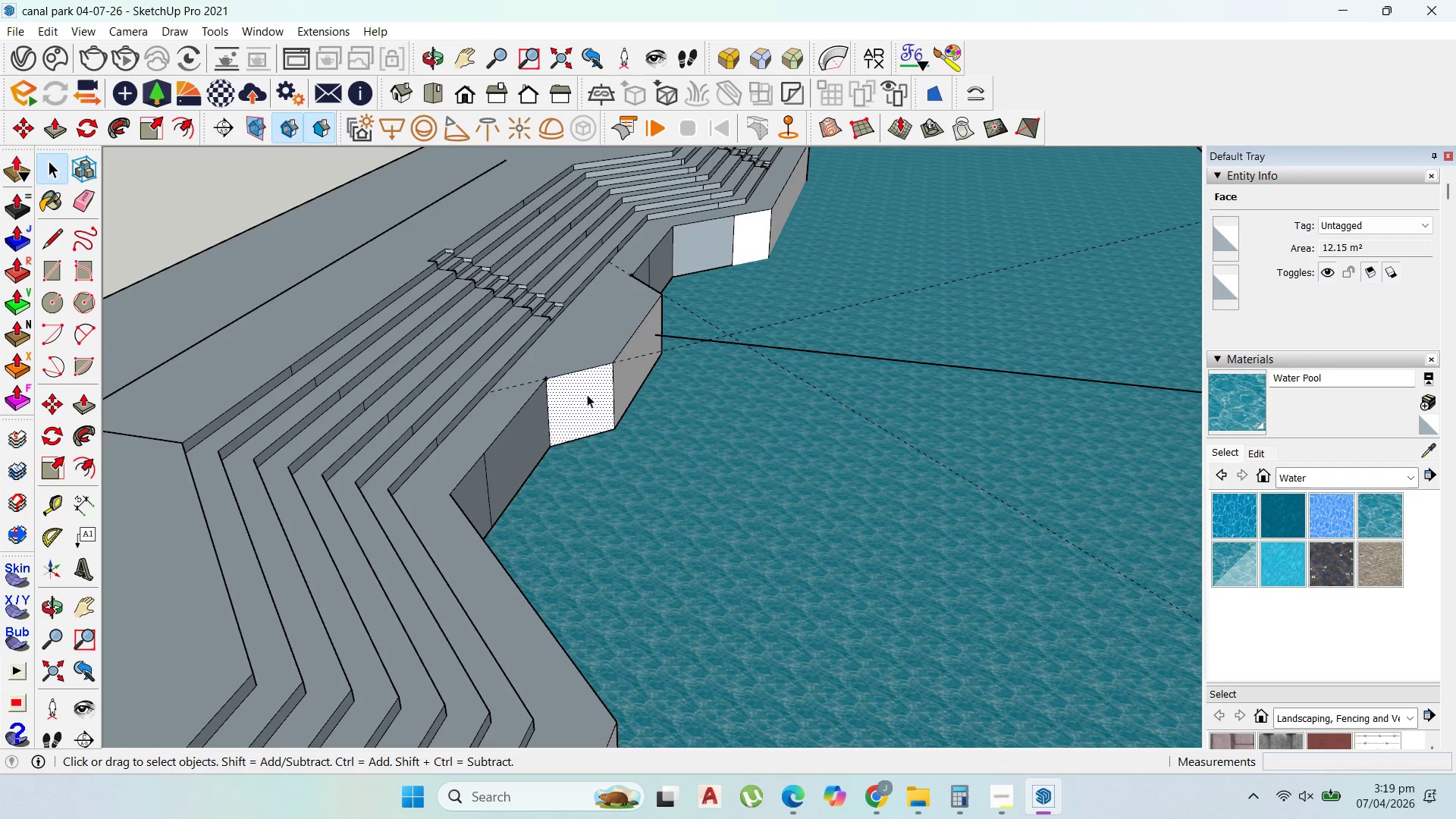 
scroll: coordinate [538, 277], scroll_direction: up, amount: 4.0
 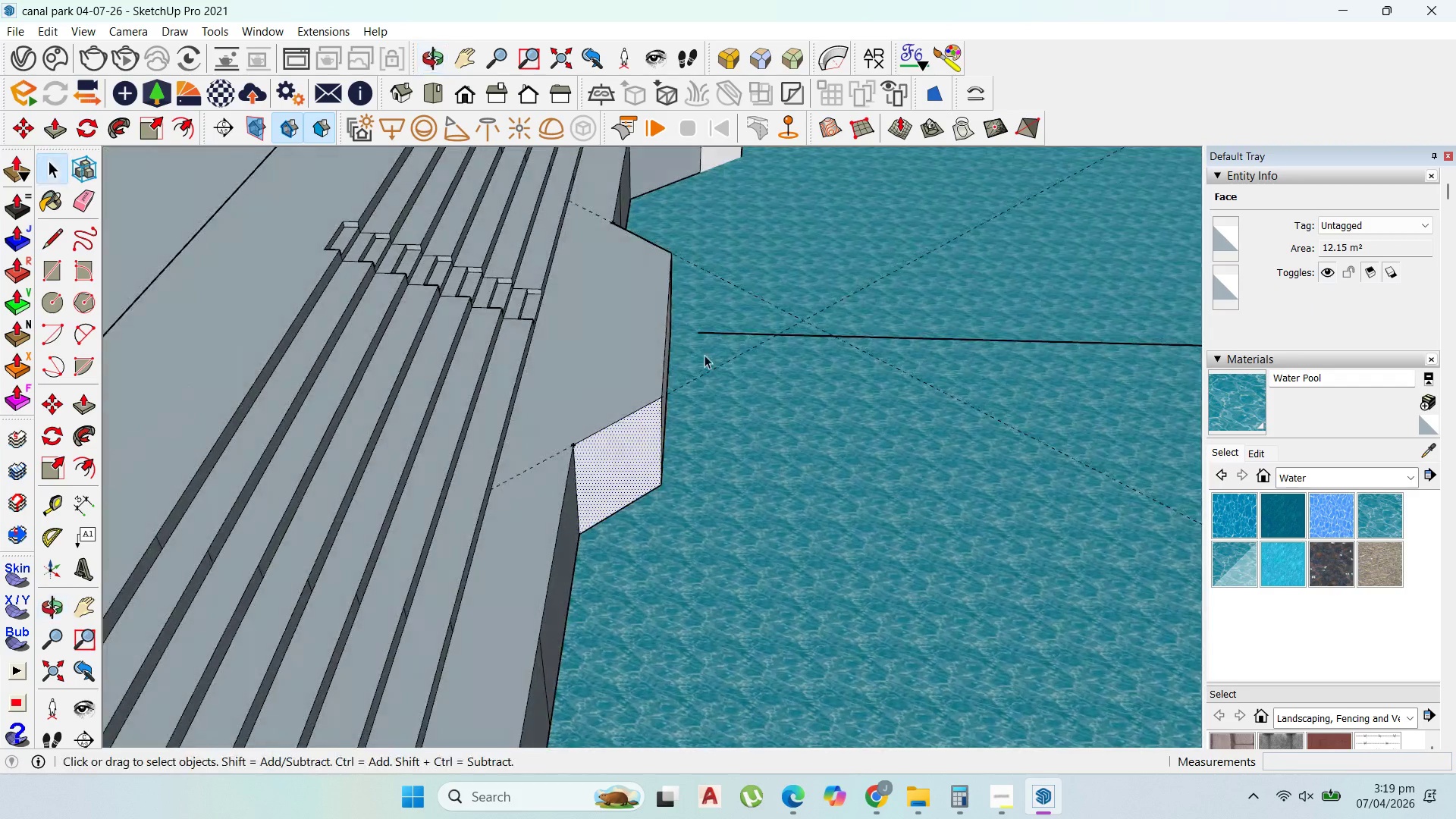 
scroll: coordinate [666, 345], scroll_direction: down, amount: 6.0
 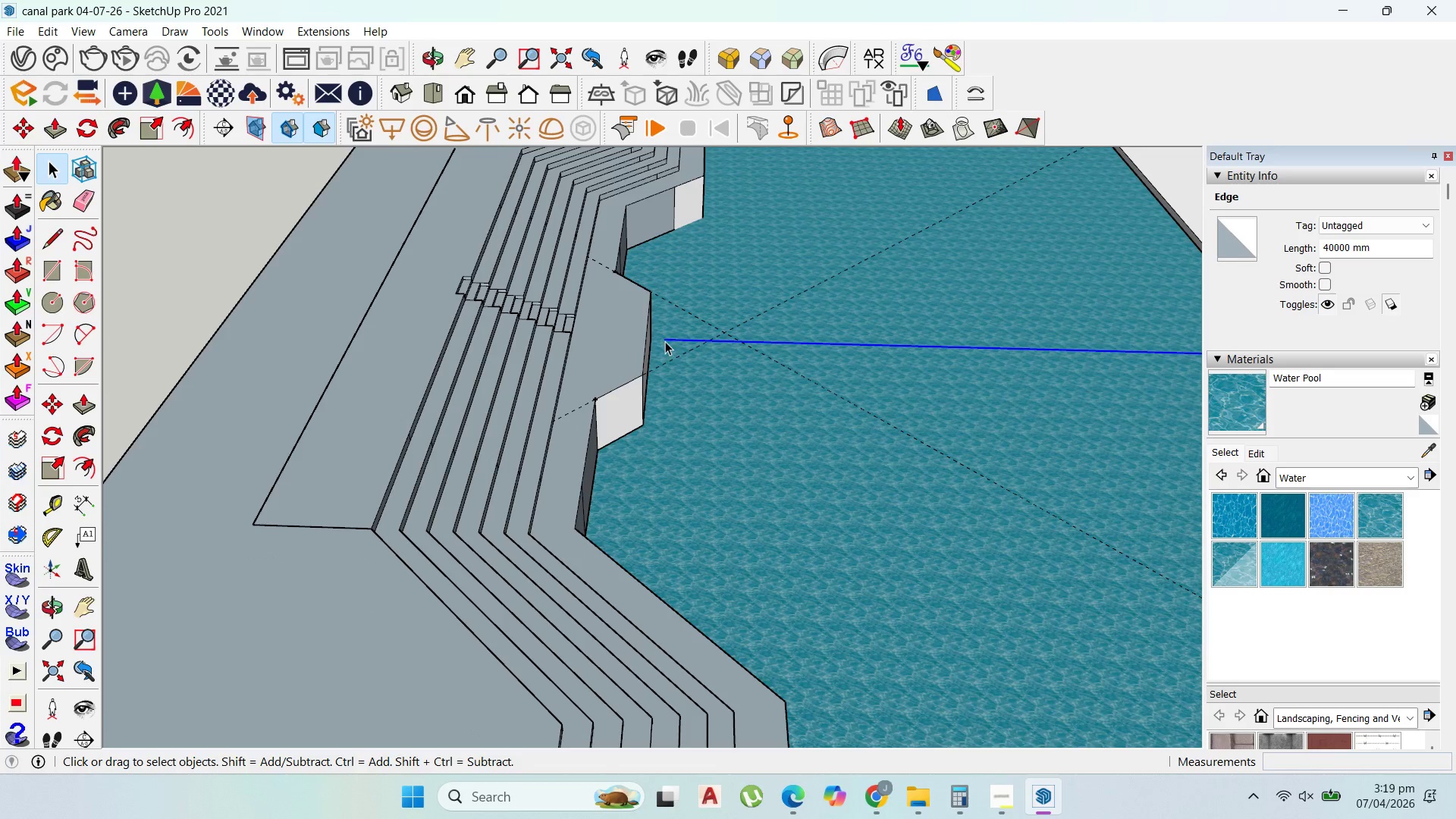 
key(Delete)
 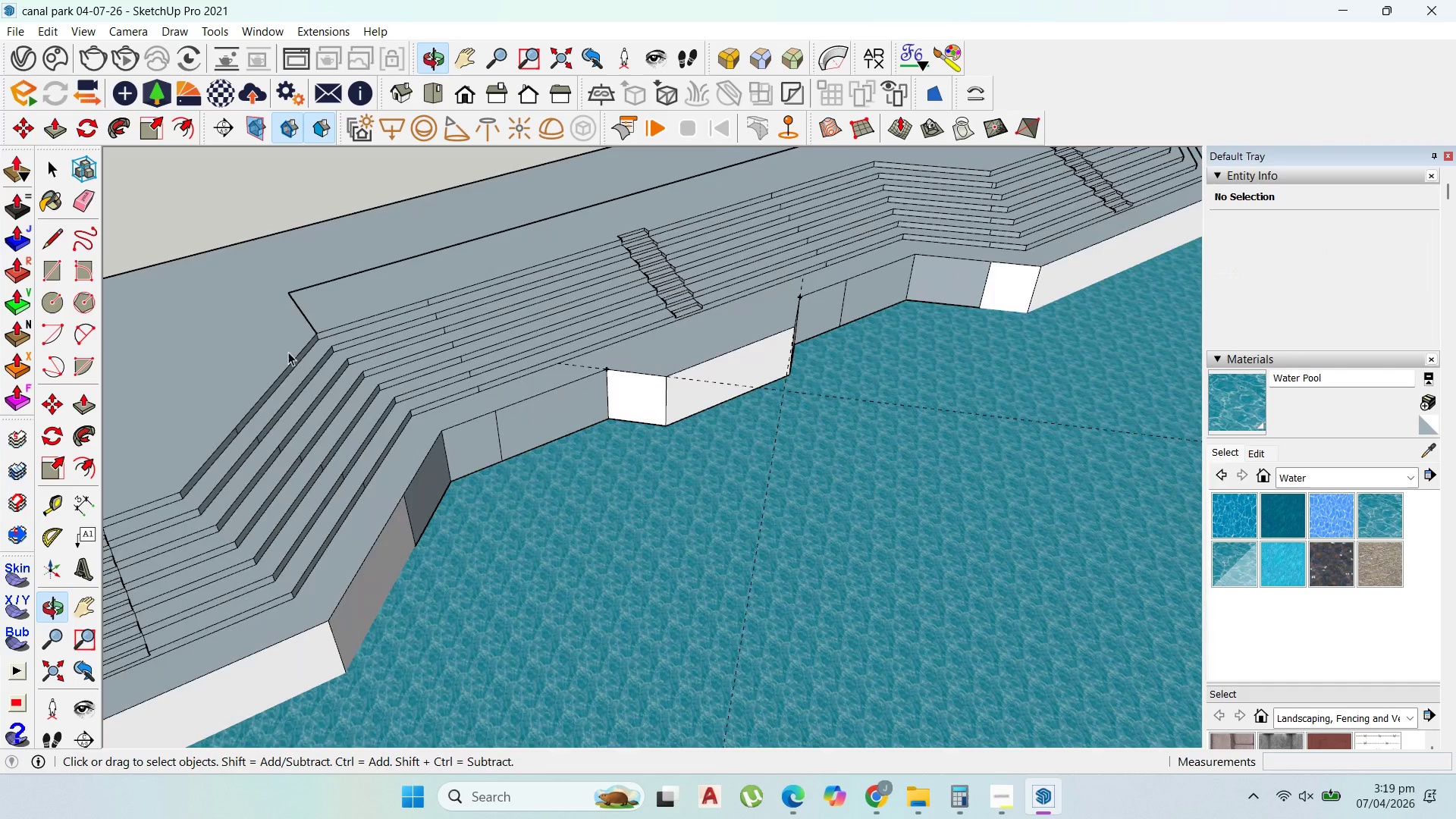 
left_click([723, 344])
 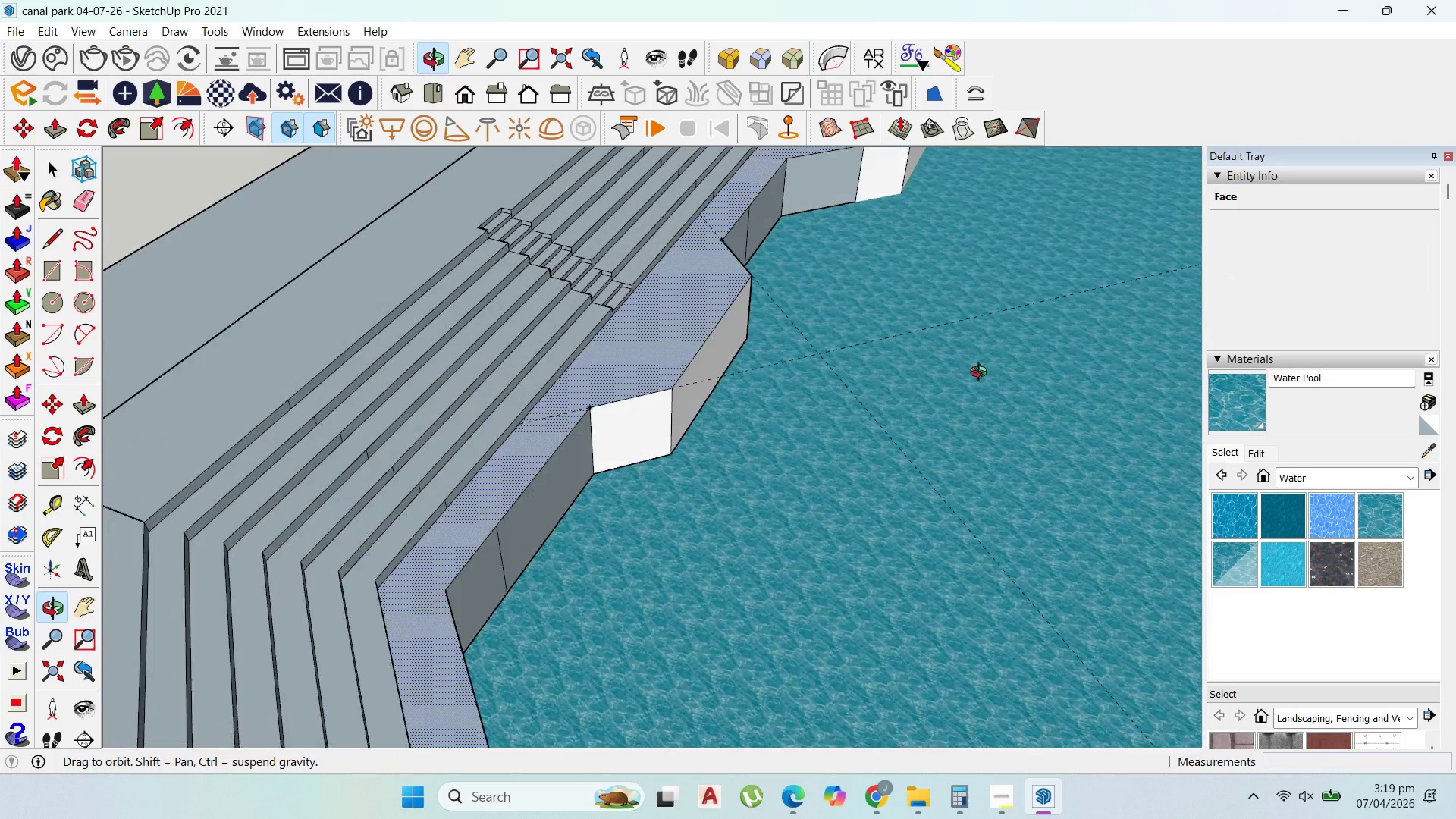 
scroll: coordinate [752, 359], scroll_direction: up, amount: 3.0
 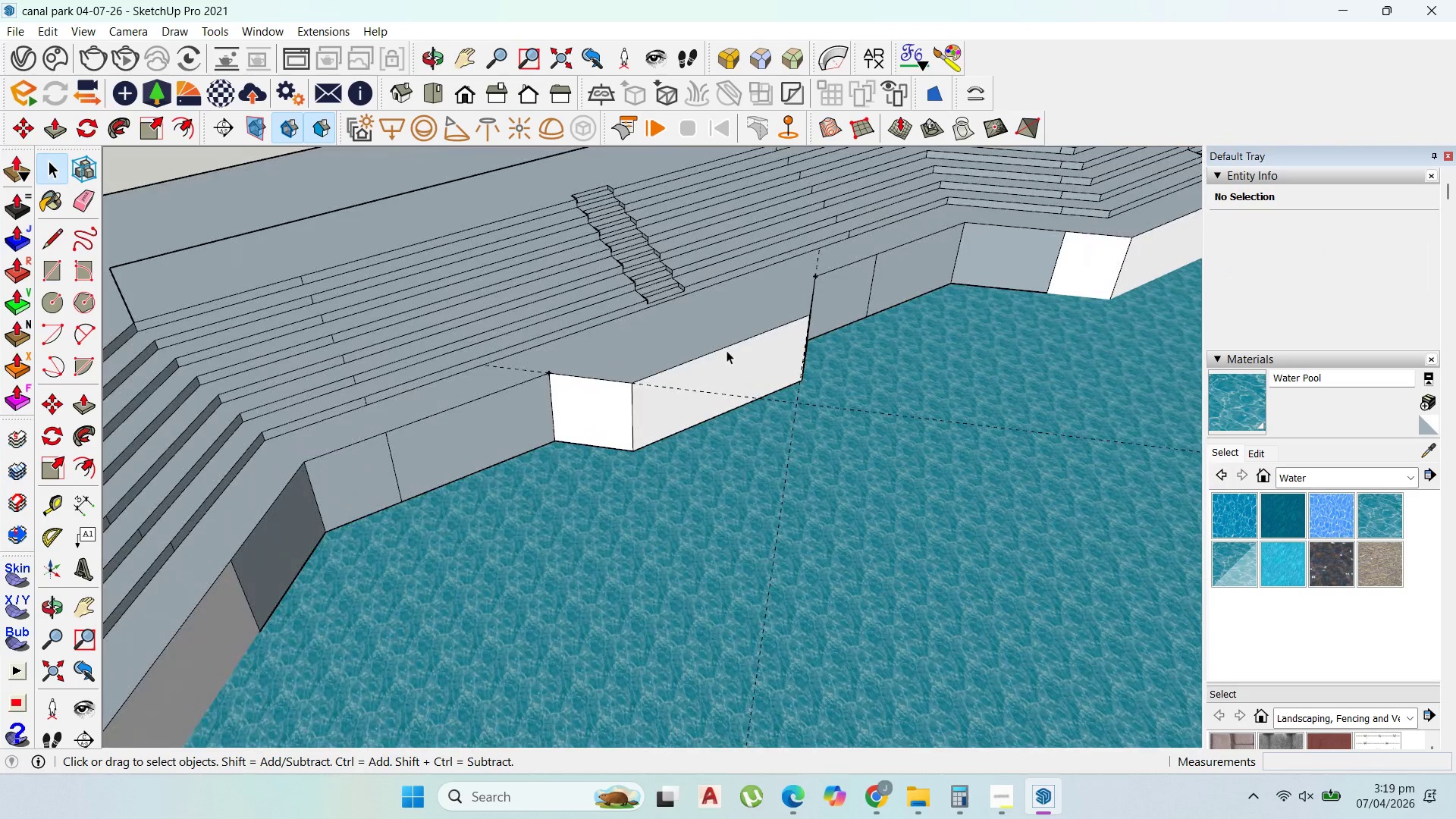 
scroll: coordinate [598, 312], scroll_direction: down, amount: 11.0
 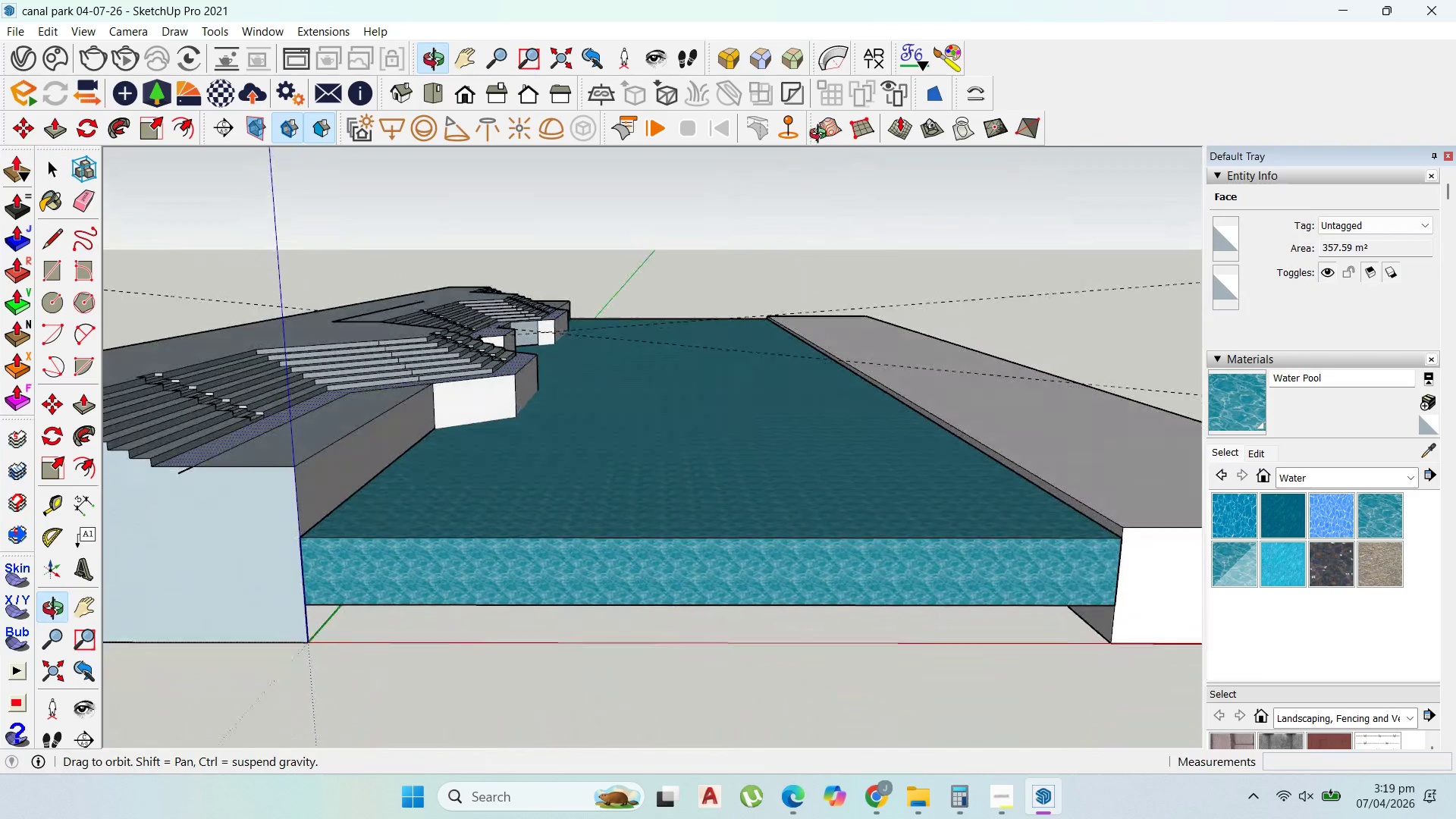 
scroll: coordinate [566, 312], scroll_direction: up, amount: 2.0
 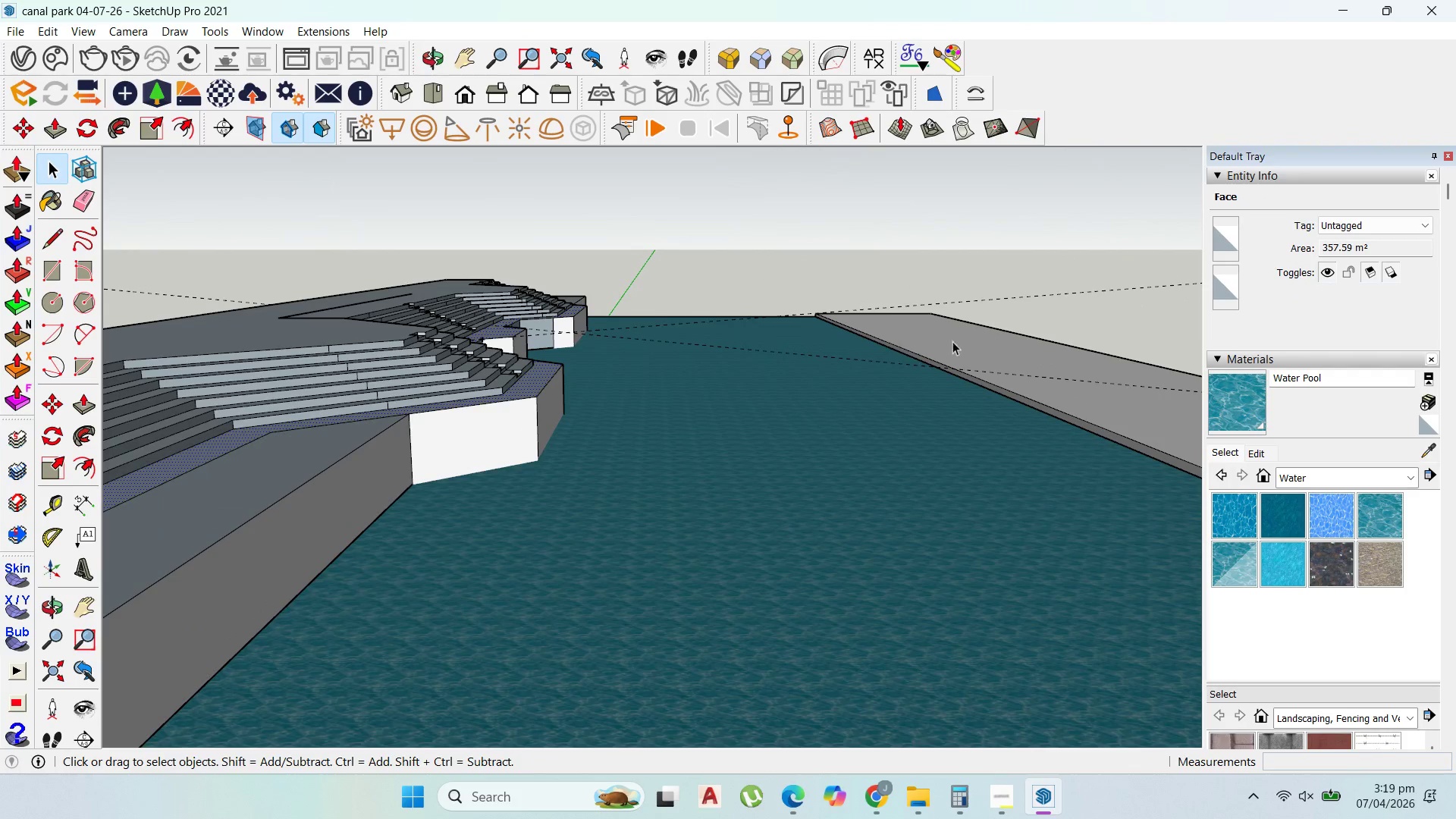 
left_click([959, 341])
 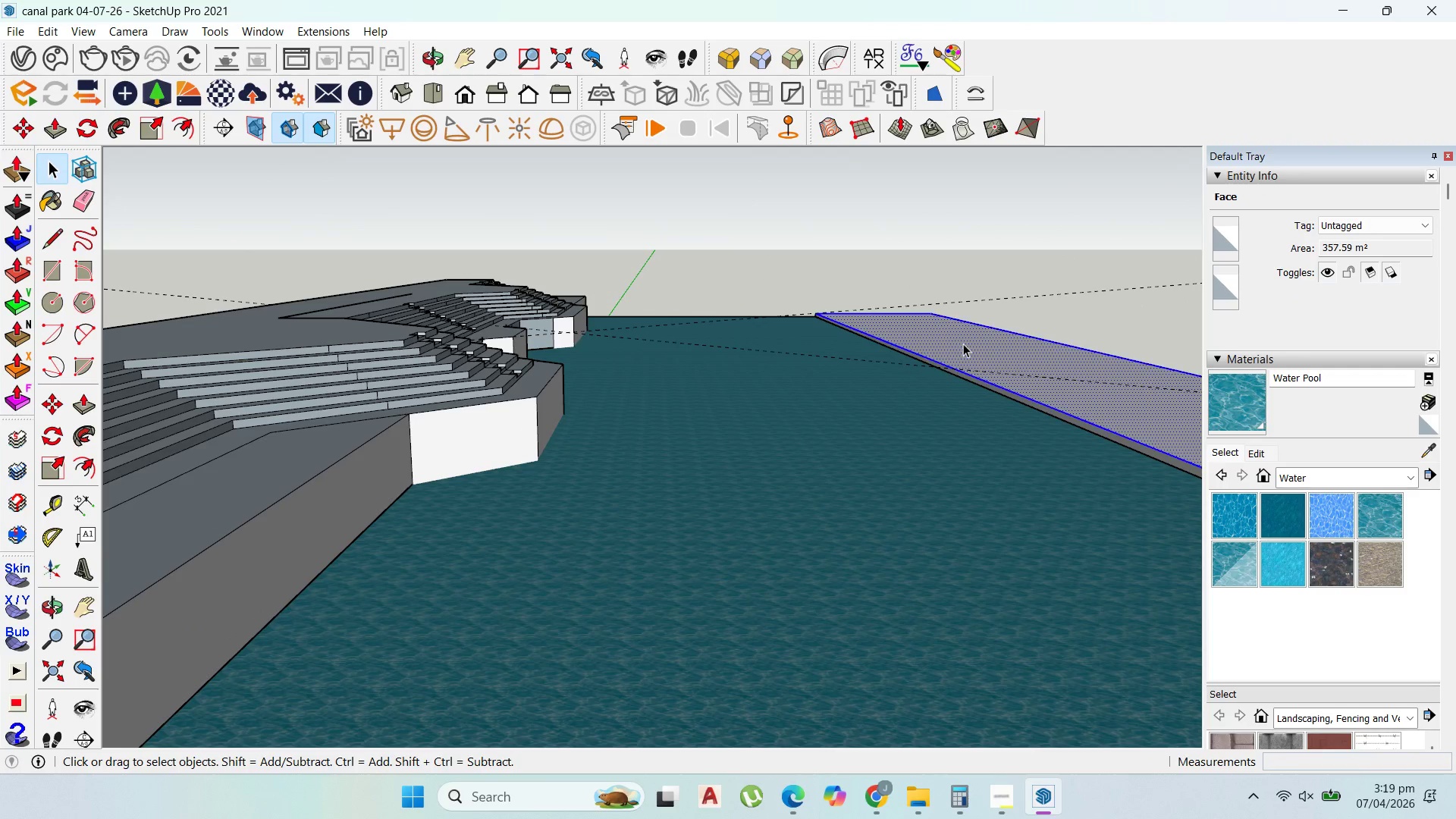 
left_click_drag(start_coordinate=[959, 341], to_coordinate=[963, 344])
 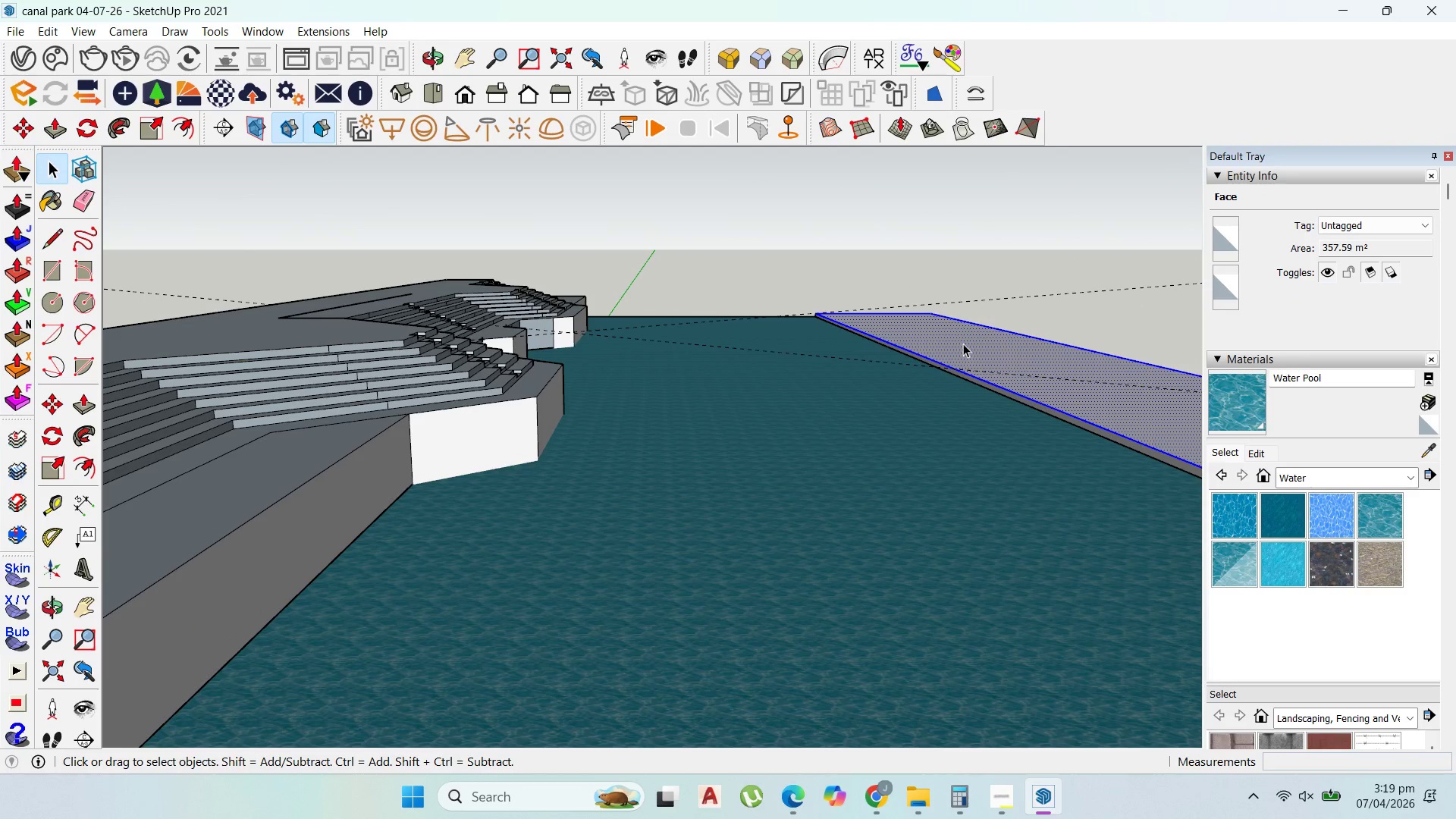 
triple_click([963, 344])
 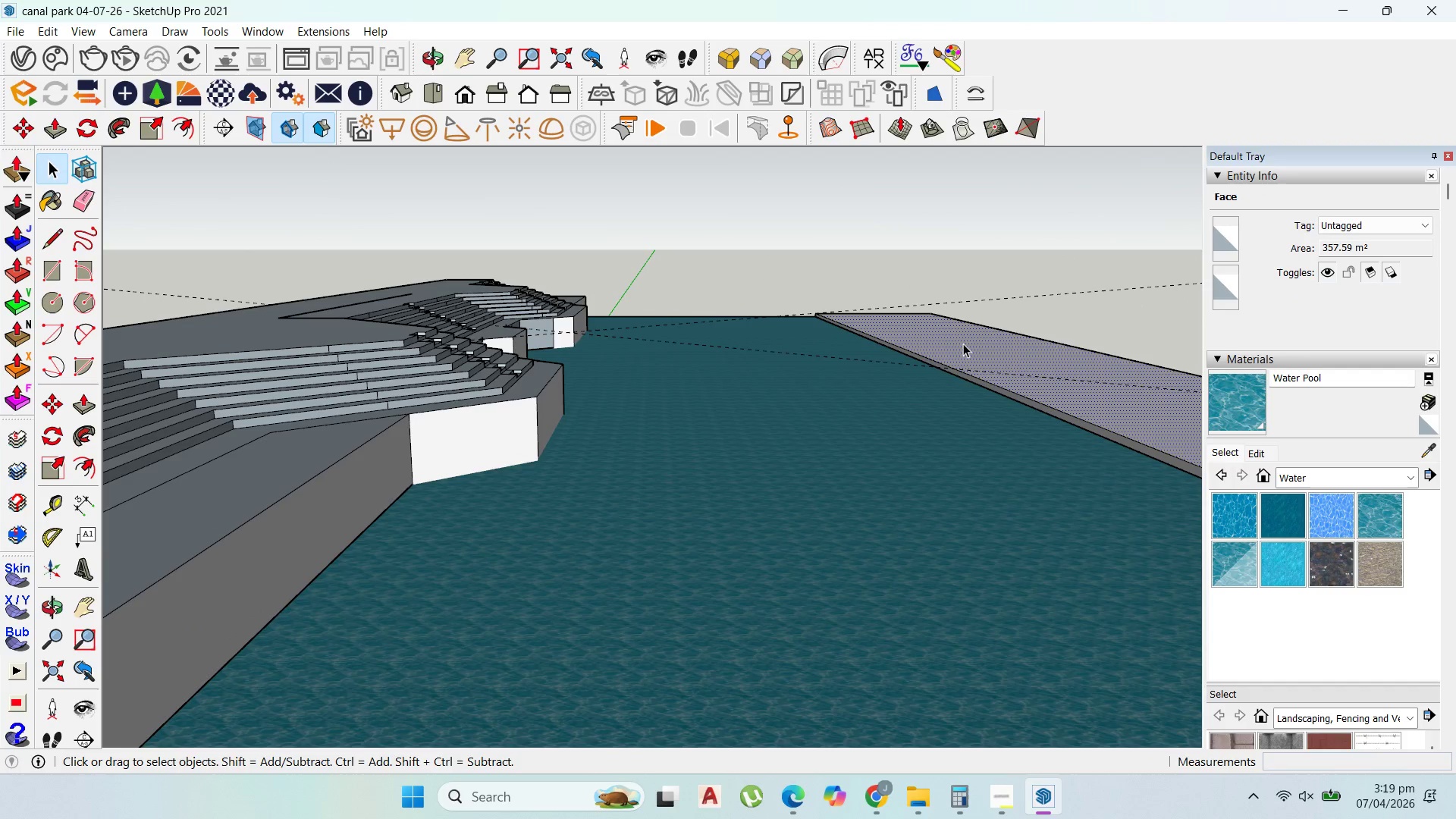 
triple_click([963, 344])
 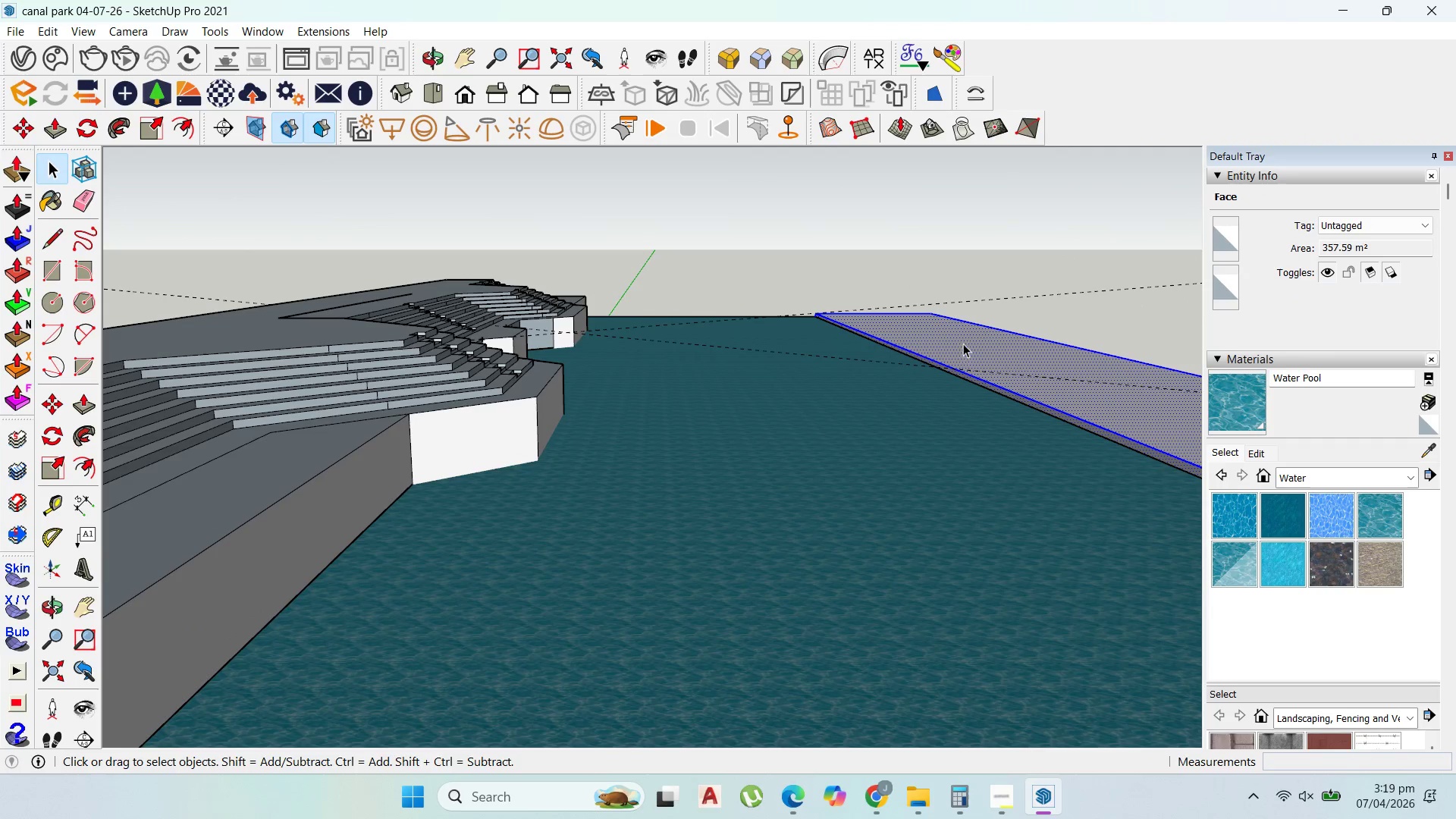 
triple_click([963, 344])
 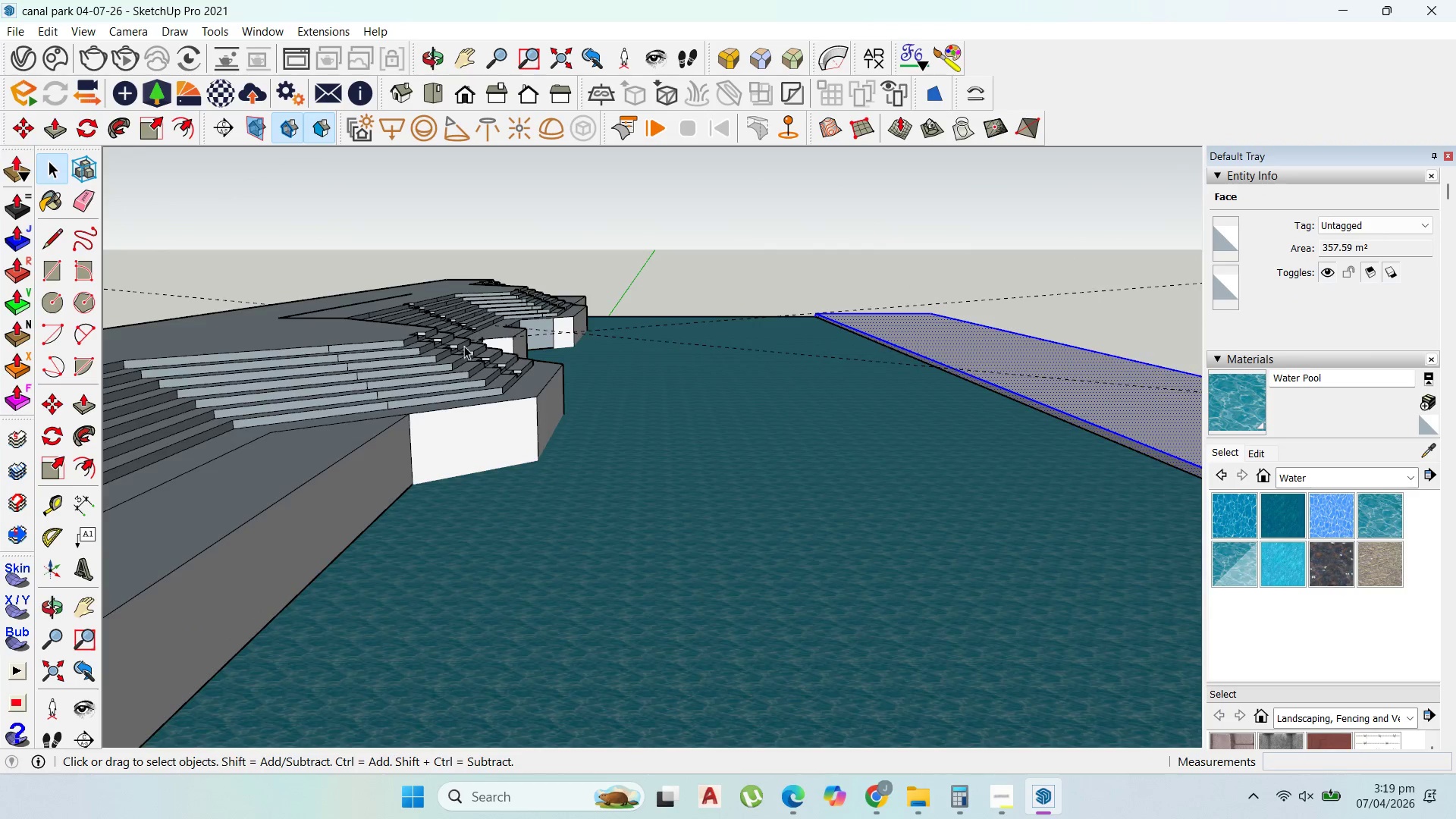 
key(Escape)
 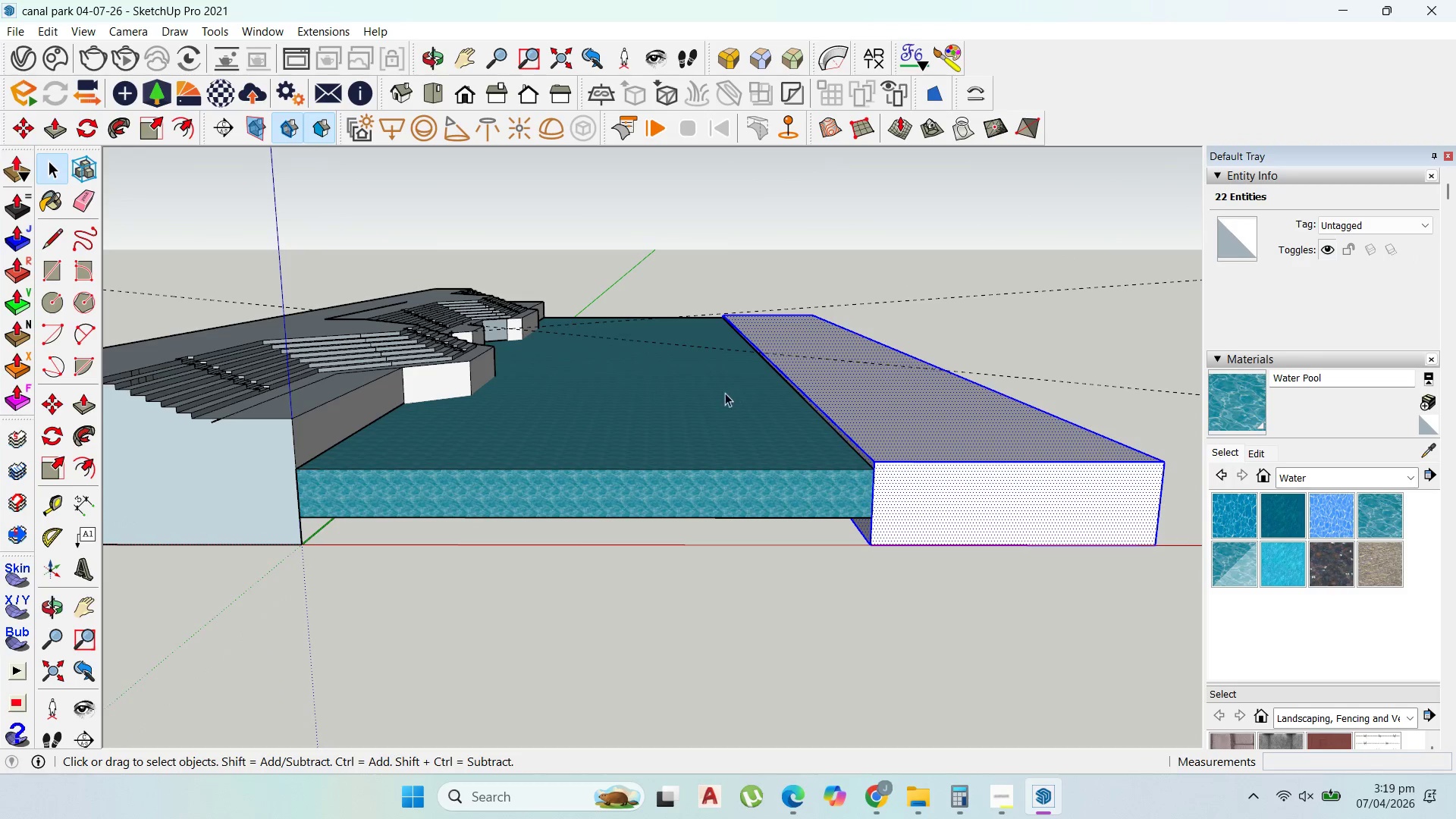 
key(Escape)
 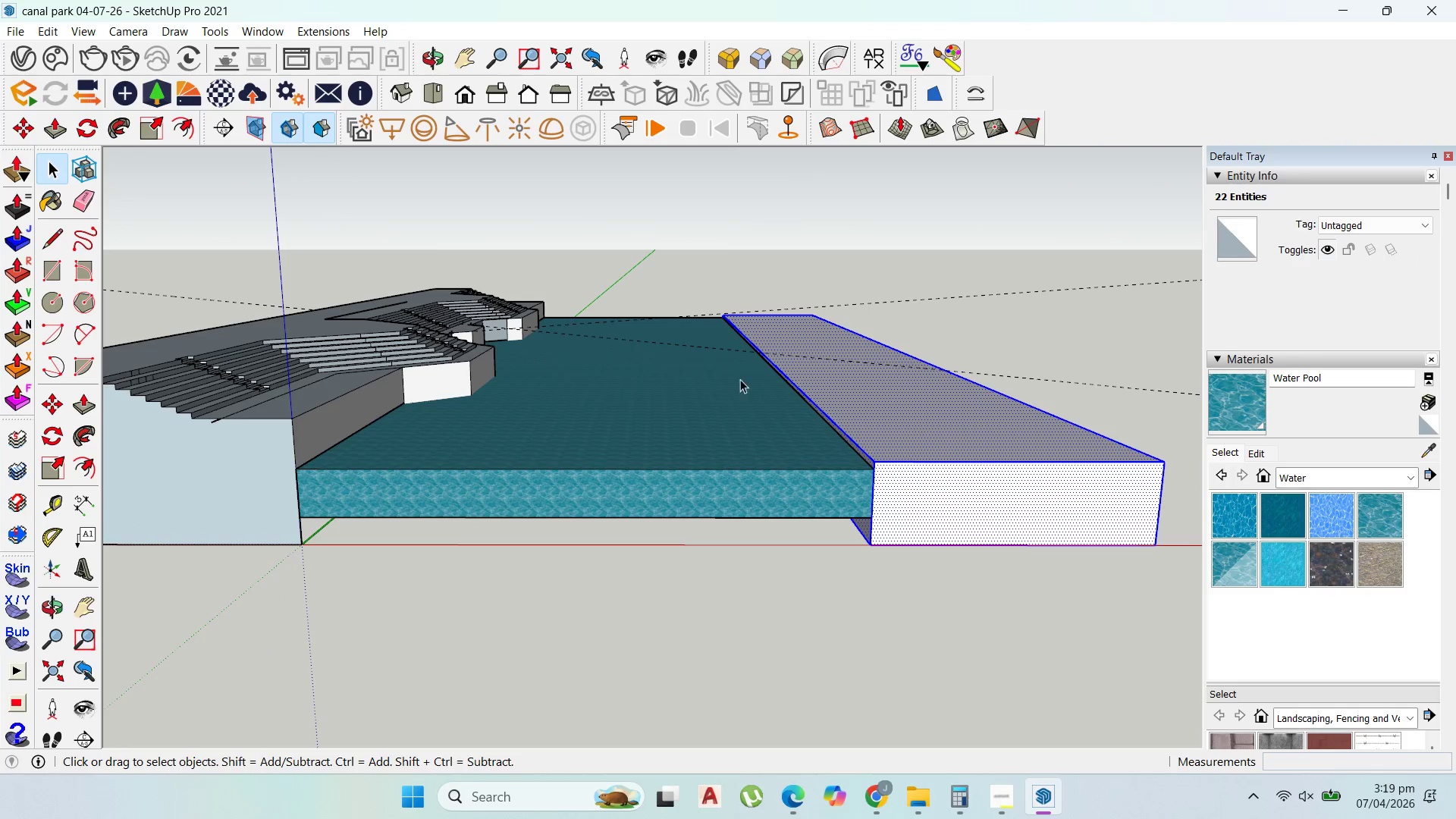 
key(Escape)
 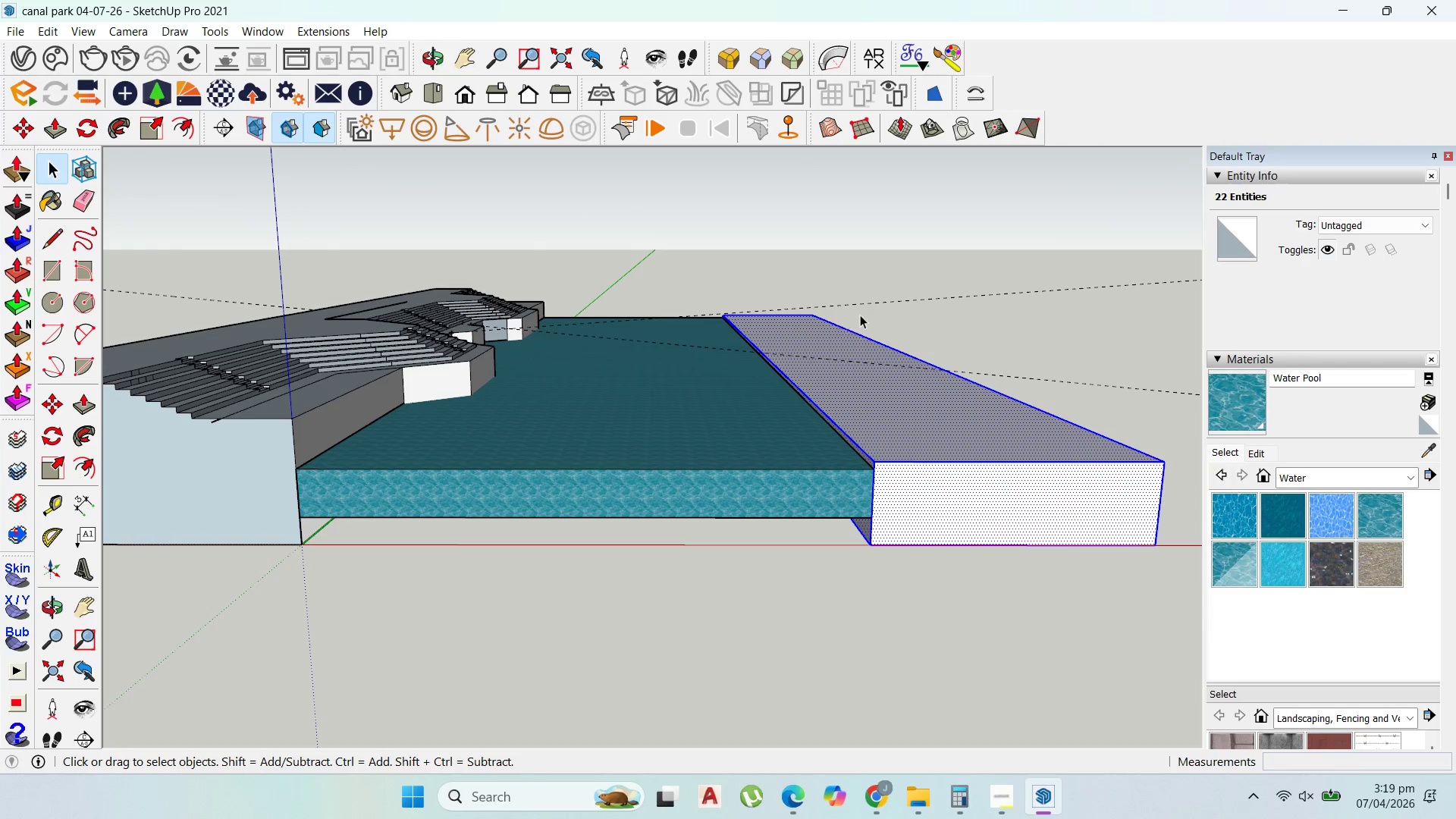 
scroll: coordinate [731, 393], scroll_direction: down, amount: 5.0
 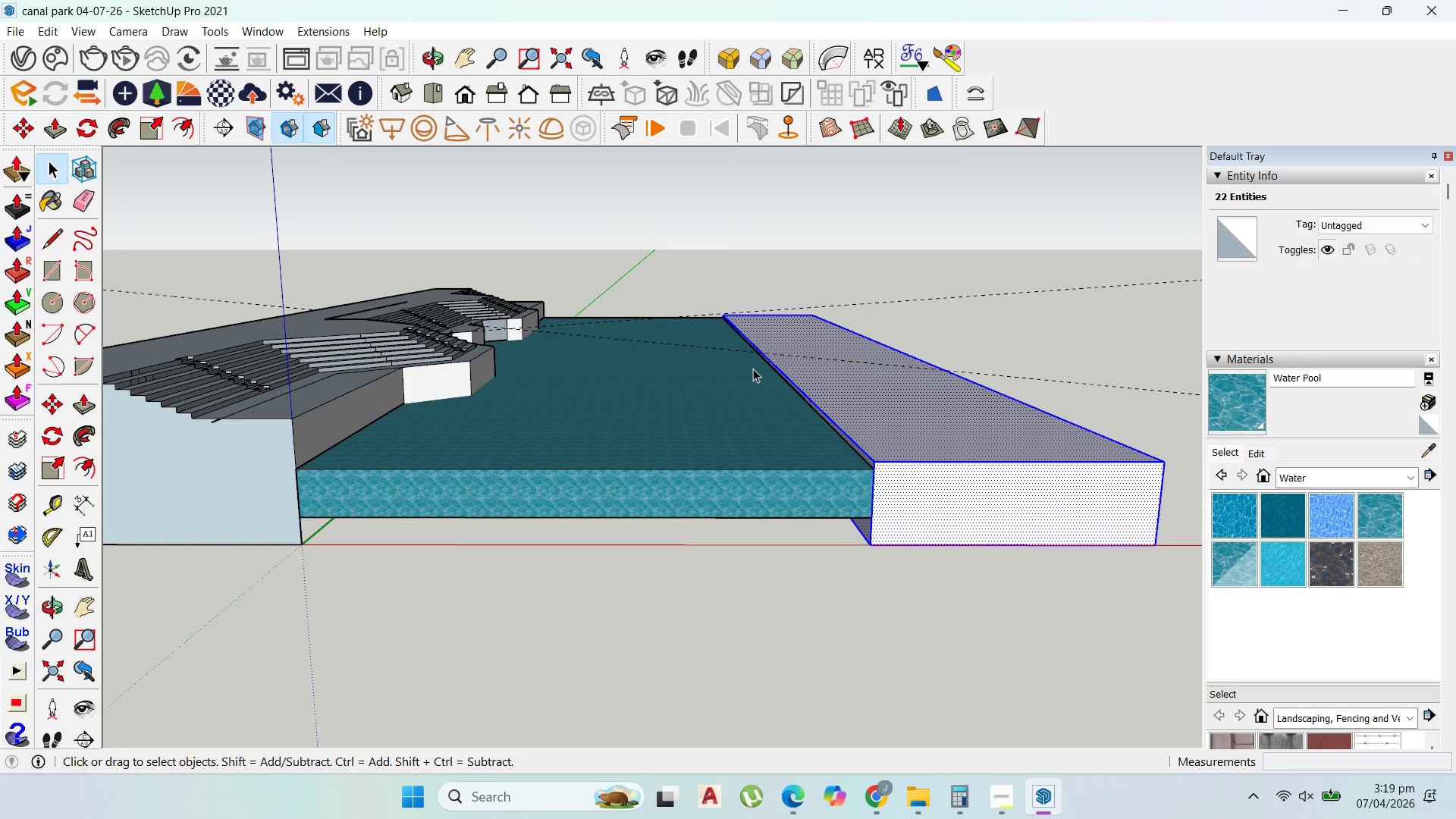 
left_click([877, 308])
 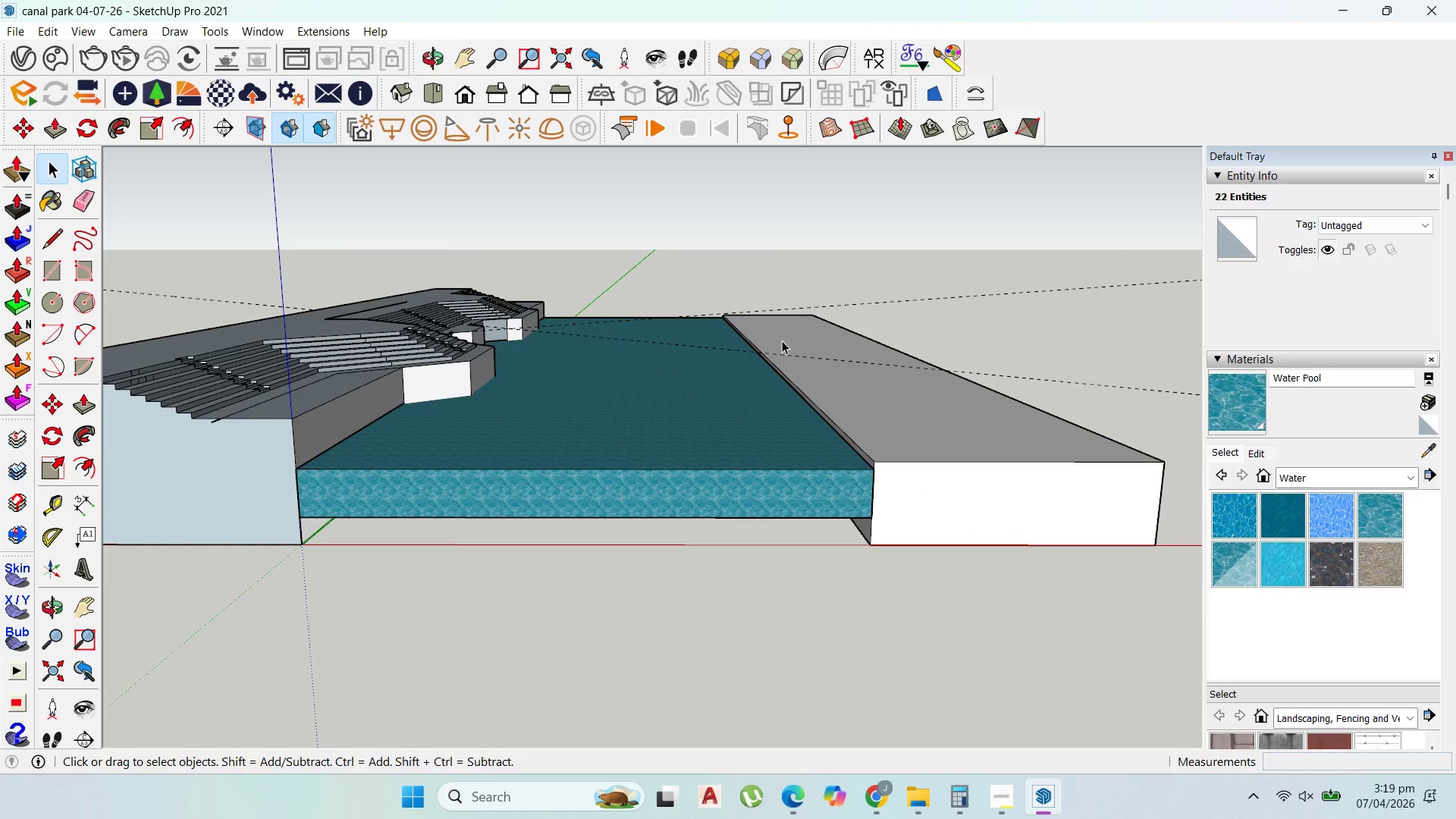 
scroll: coordinate [470, 377], scroll_direction: up, amount: 7.0
 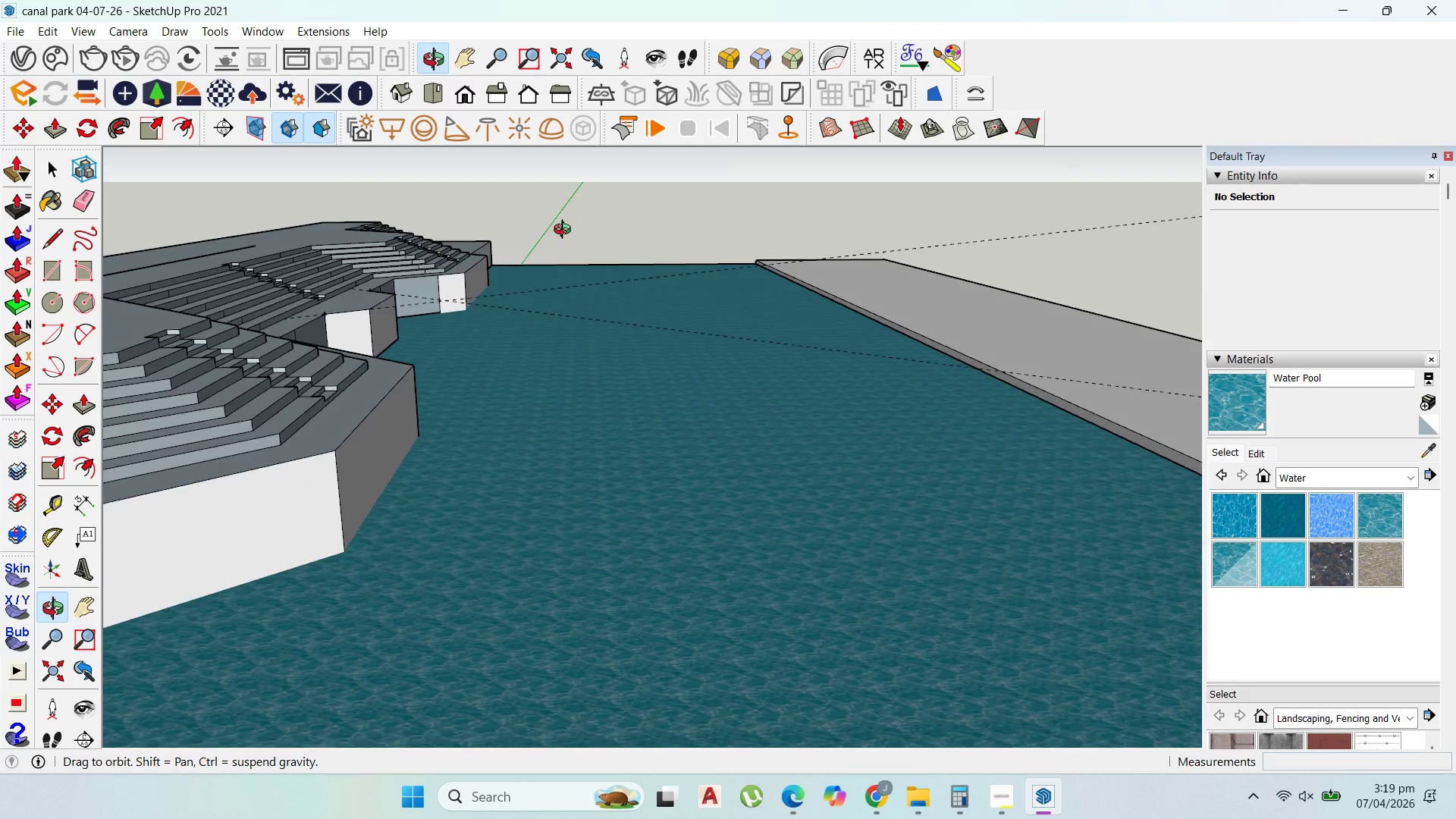 
double_click([518, 421])
 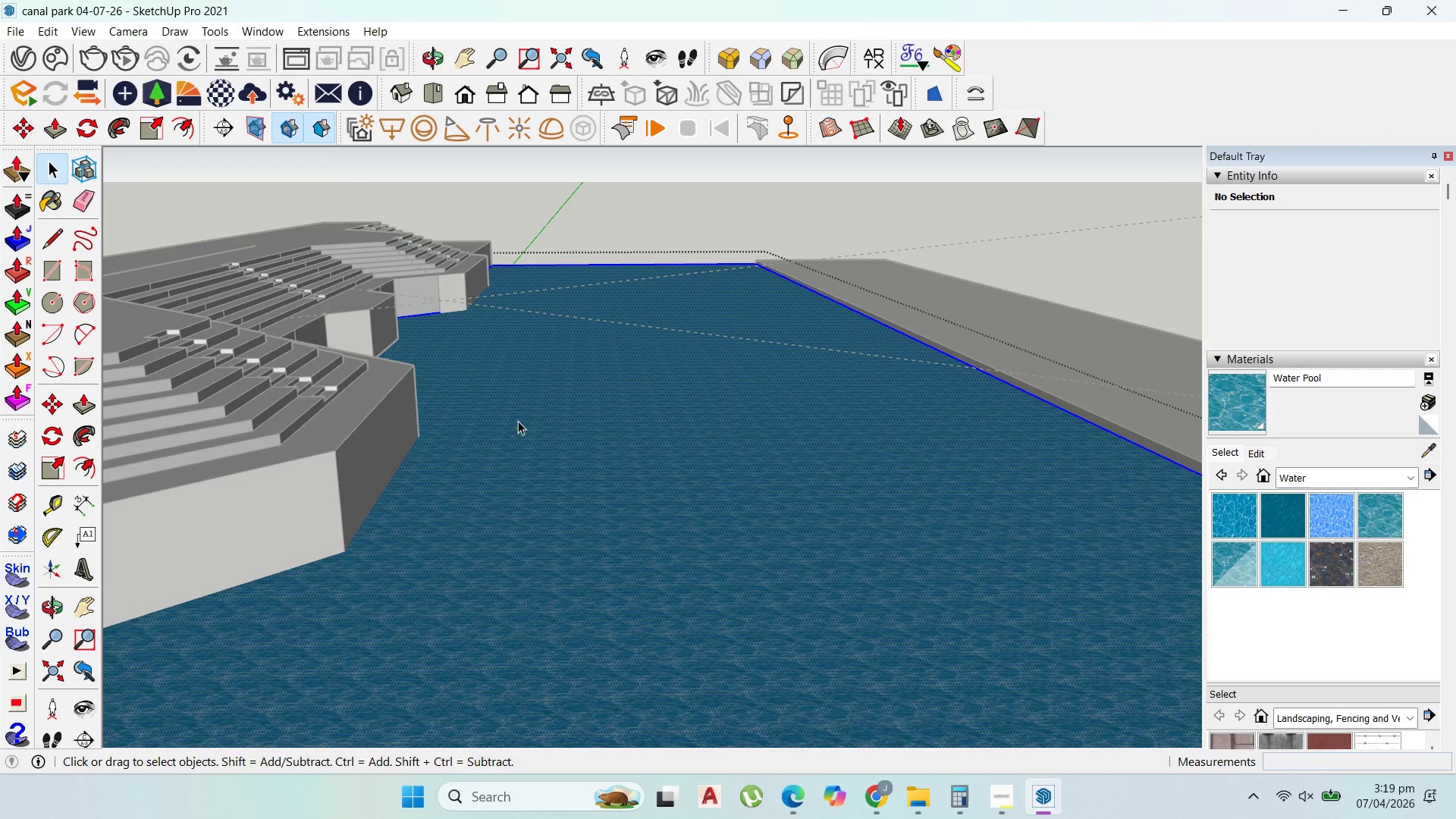 
triple_click([518, 421])
 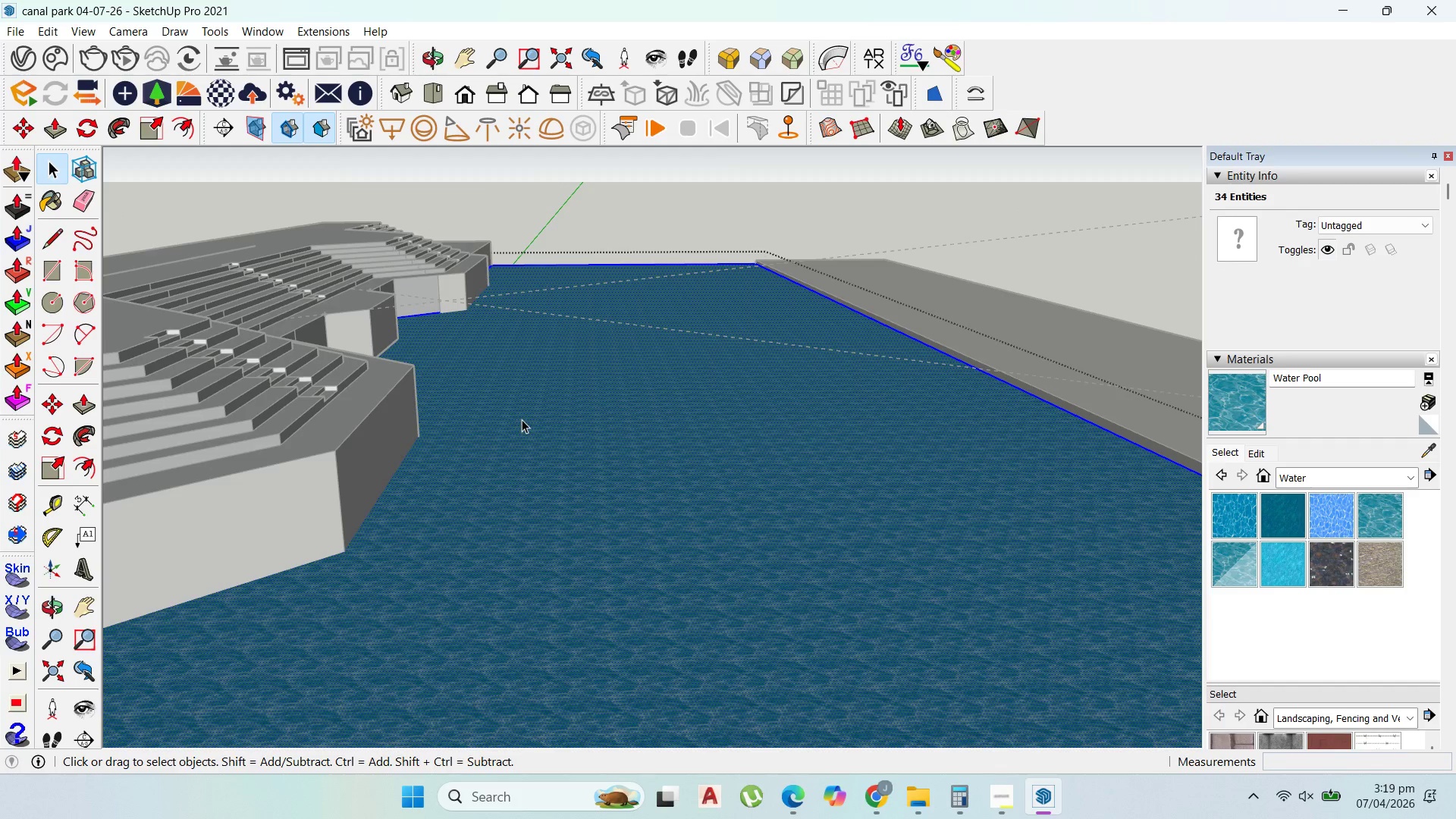 
key(P)
 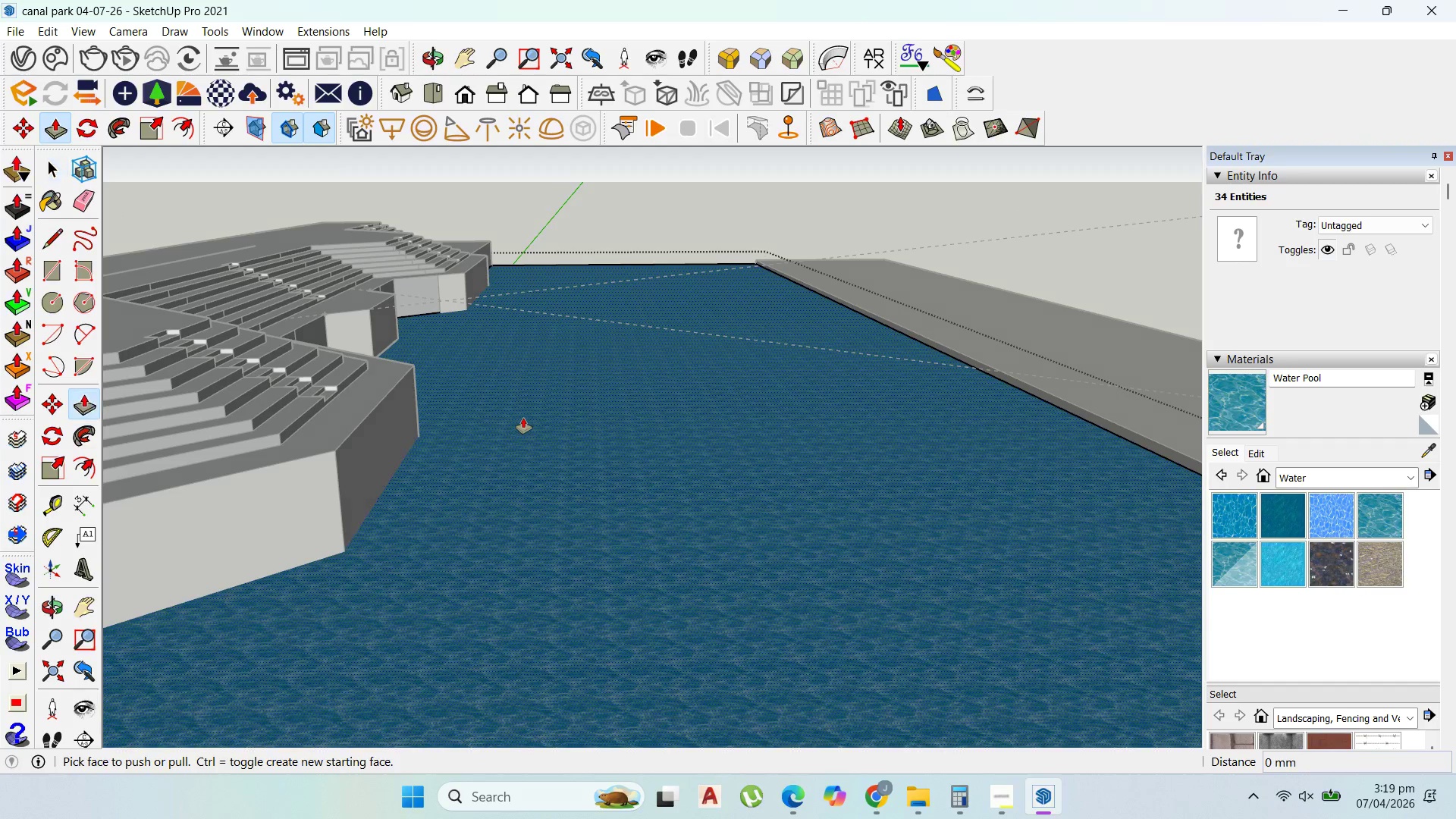 
left_click_drag(start_coordinate=[523, 418], to_coordinate=[400, 407])
 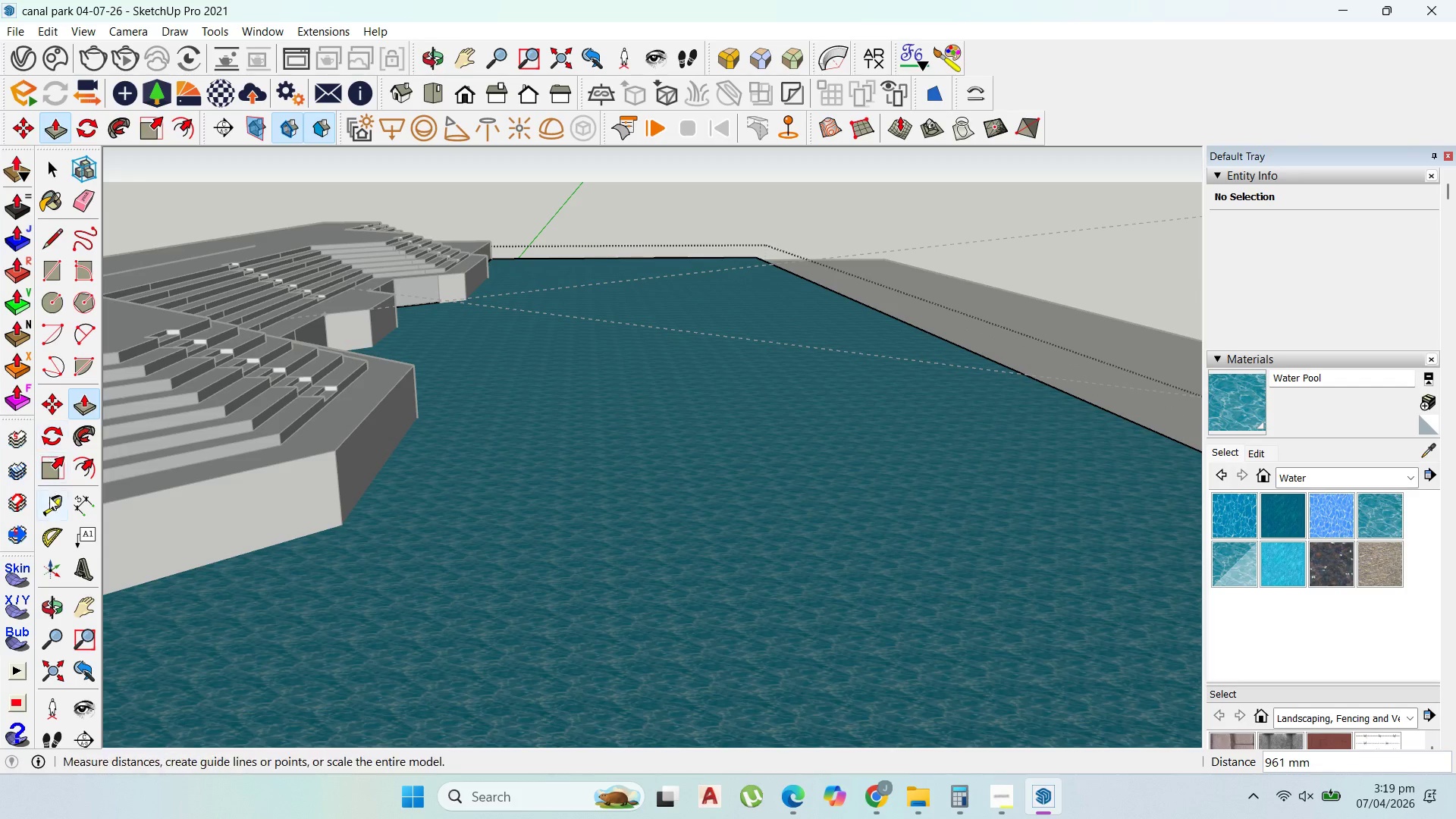 
left_click([52, 510])
 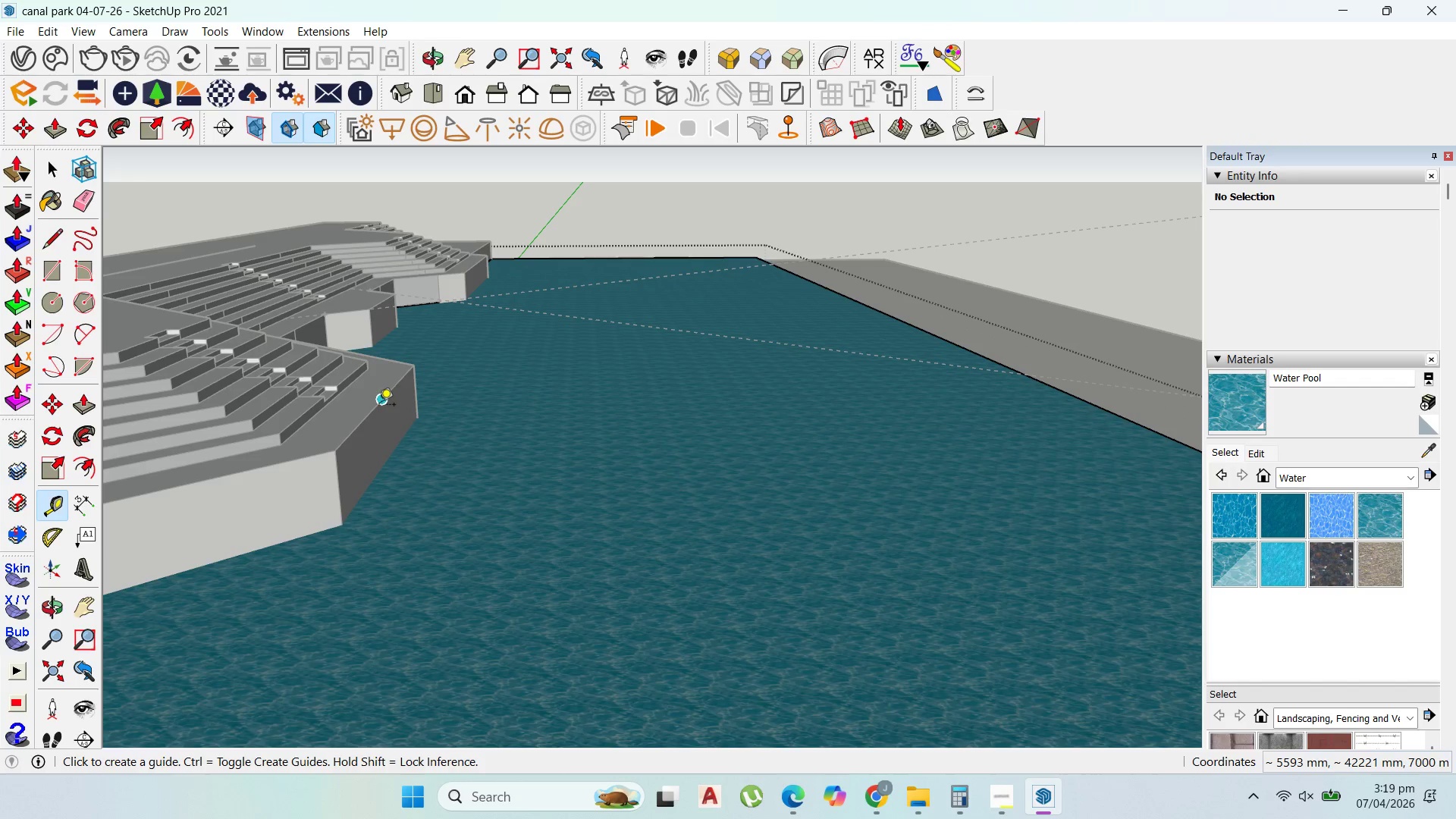 
left_click_drag(start_coordinate=[379, 406], to_coordinate=[380, 411])
 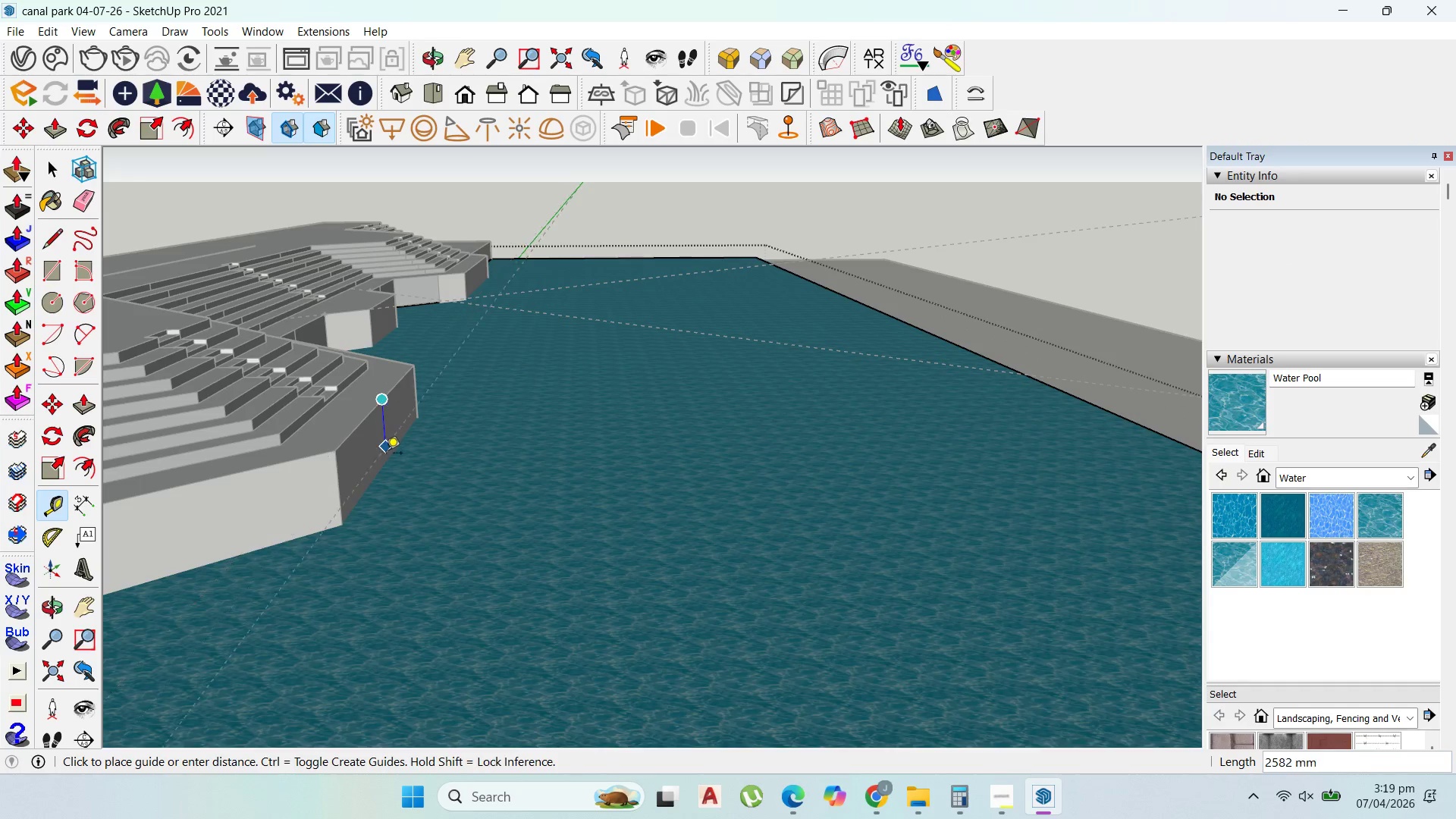 
scroll: coordinate [386, 454], scroll_direction: up, amount: 2.0
 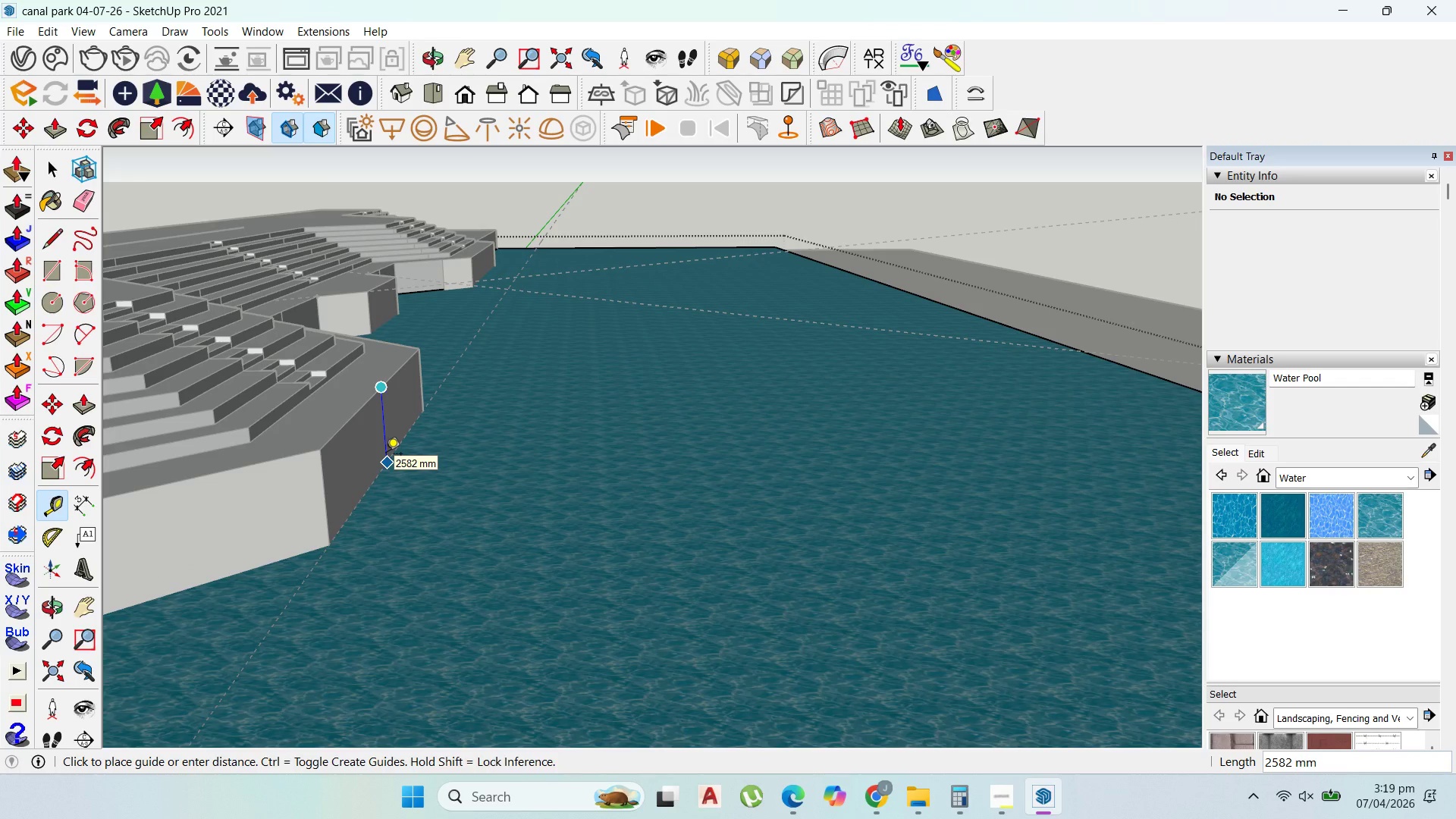 
type(4)
key(Backspace)
type(30)
 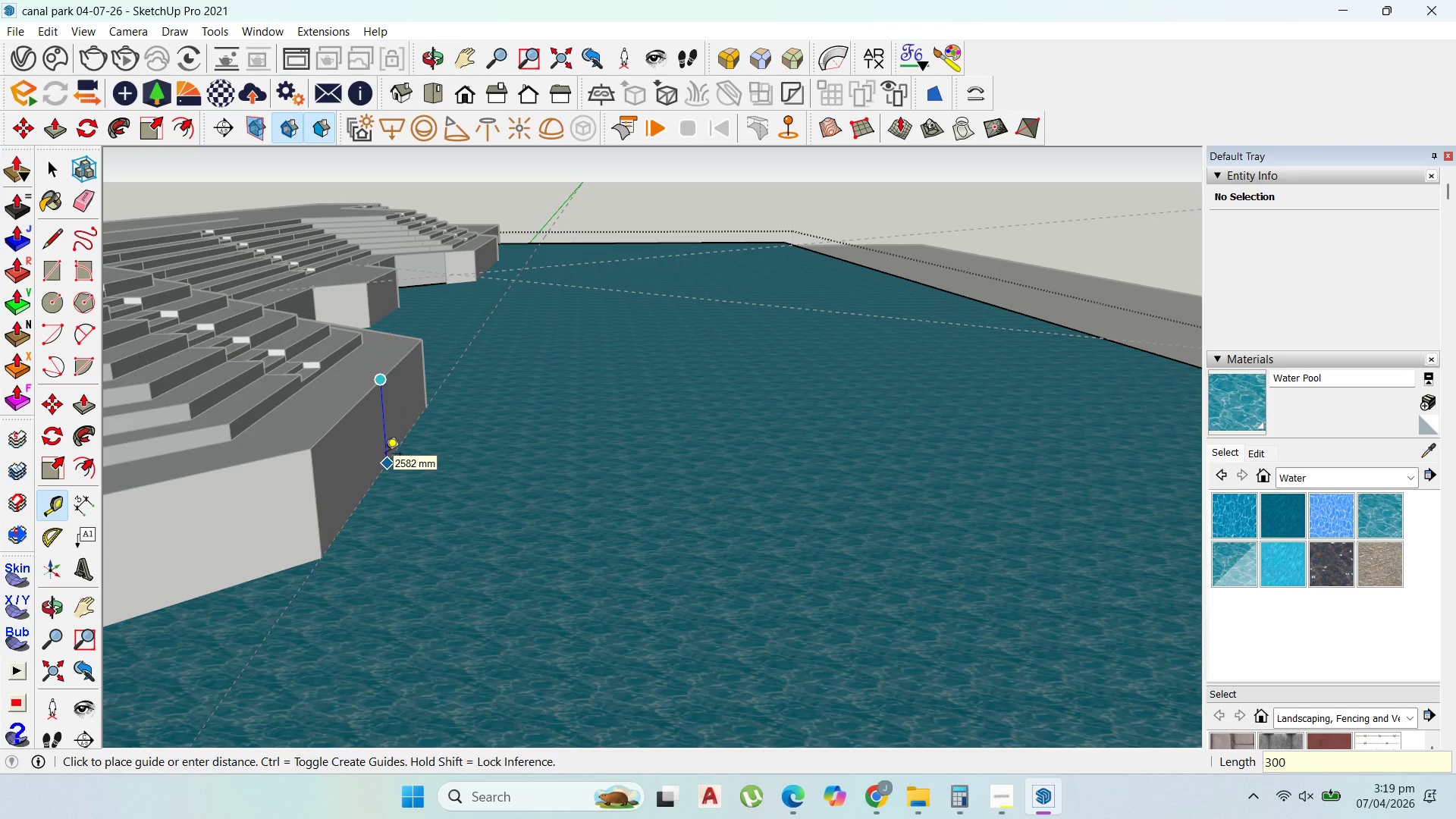 
scroll: coordinate [385, 455], scroll_direction: up, amount: 1.0
 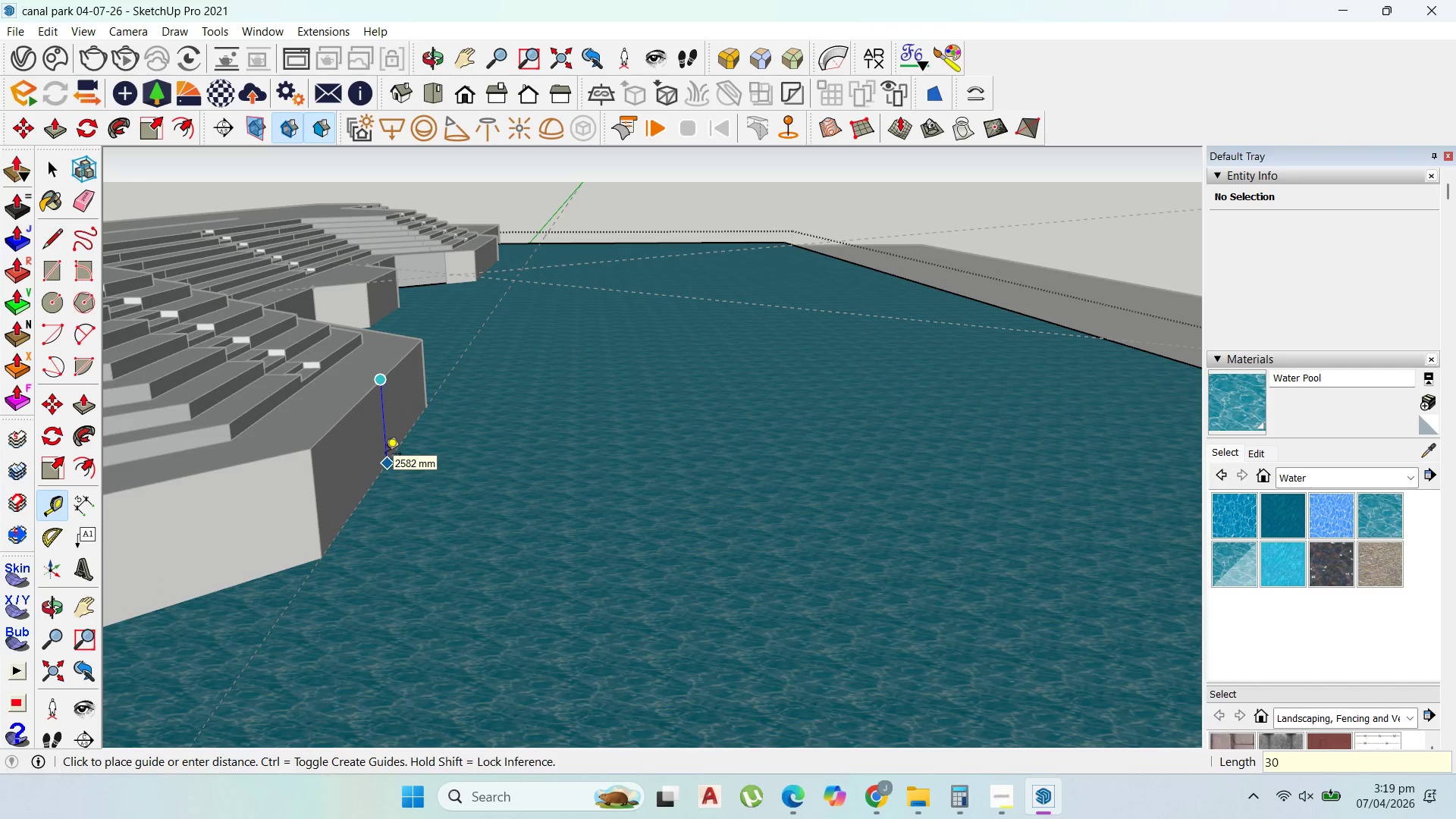 
type(00)
 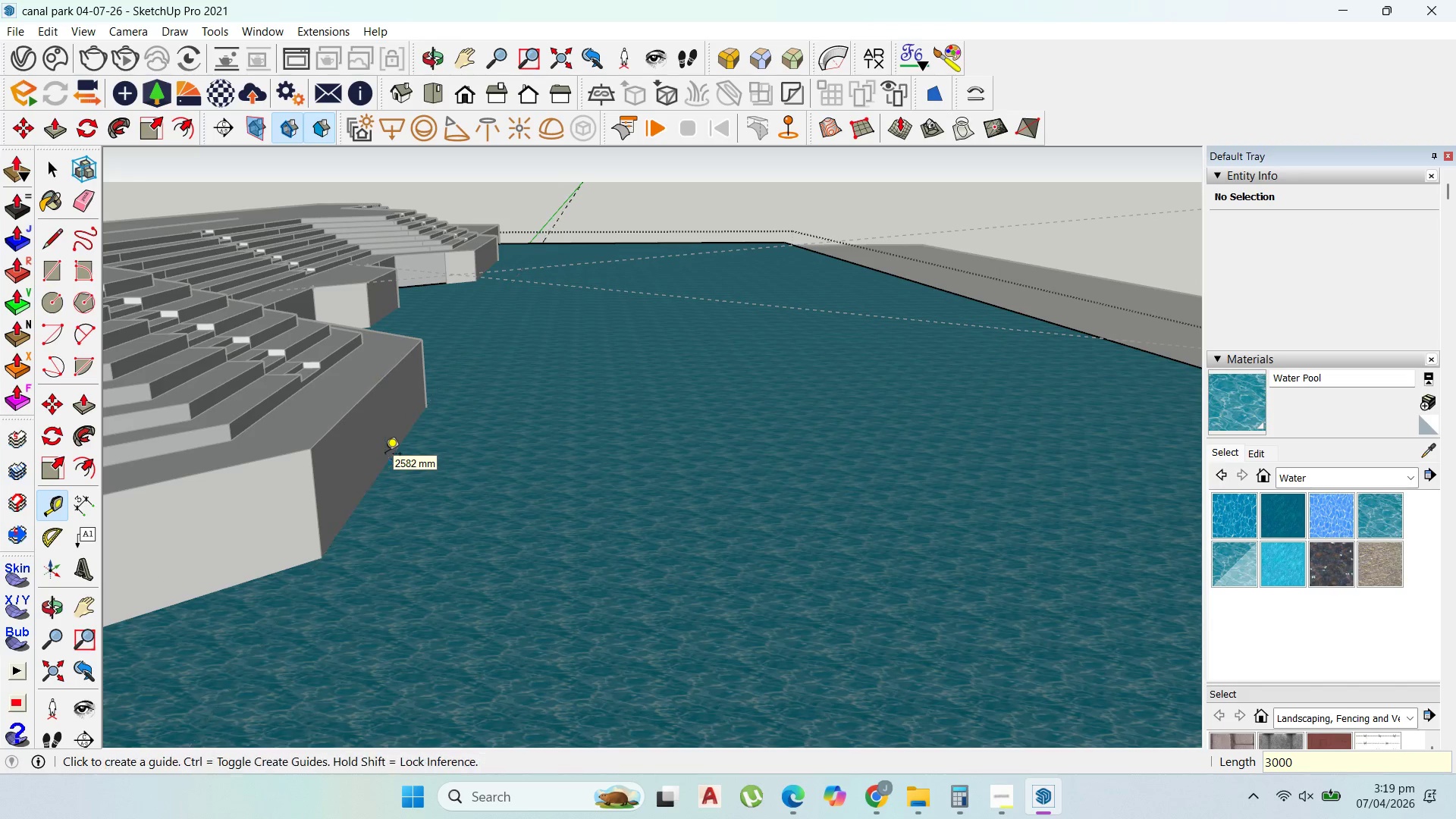 
key(Enter)
 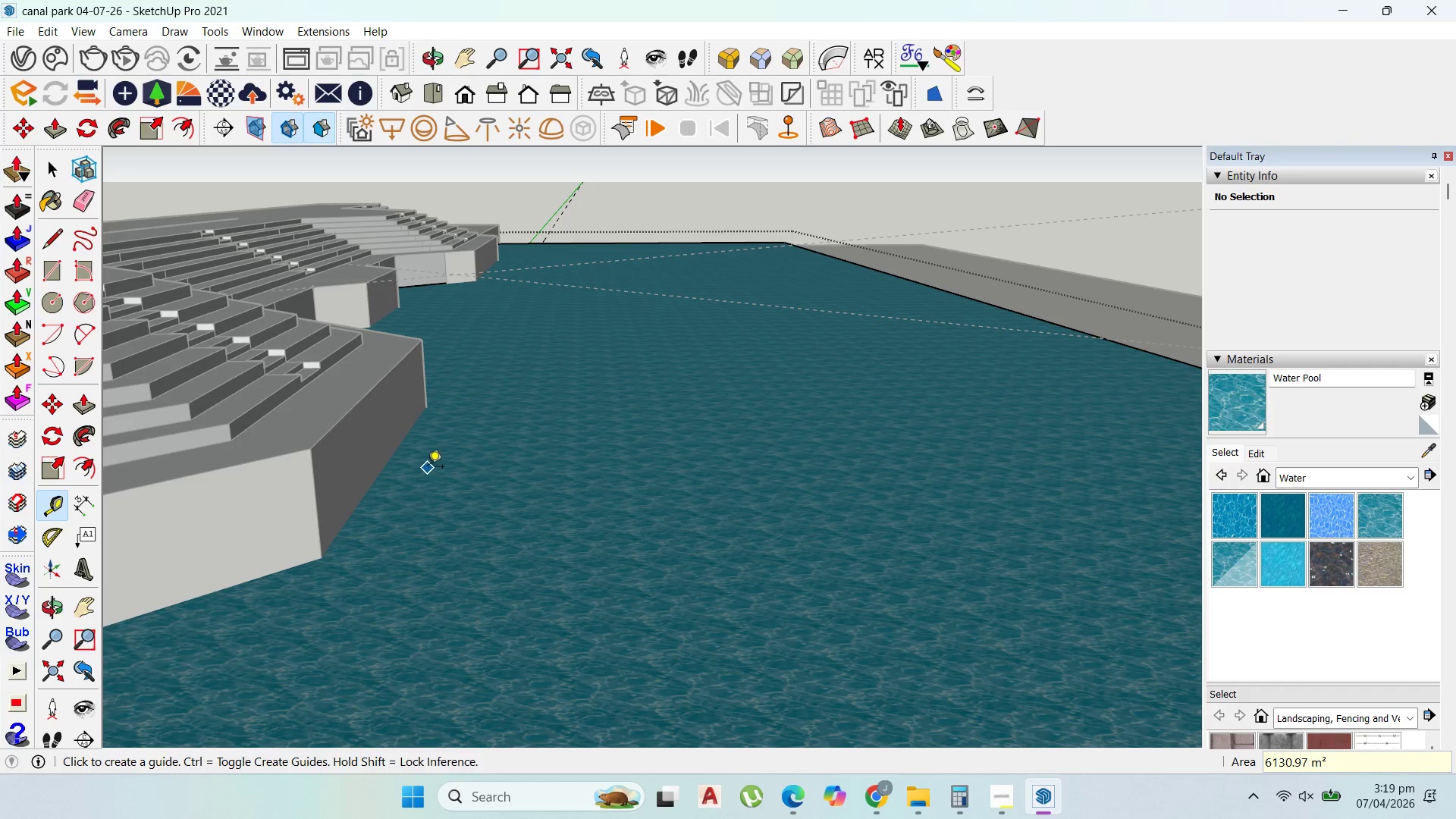 
key(P)
 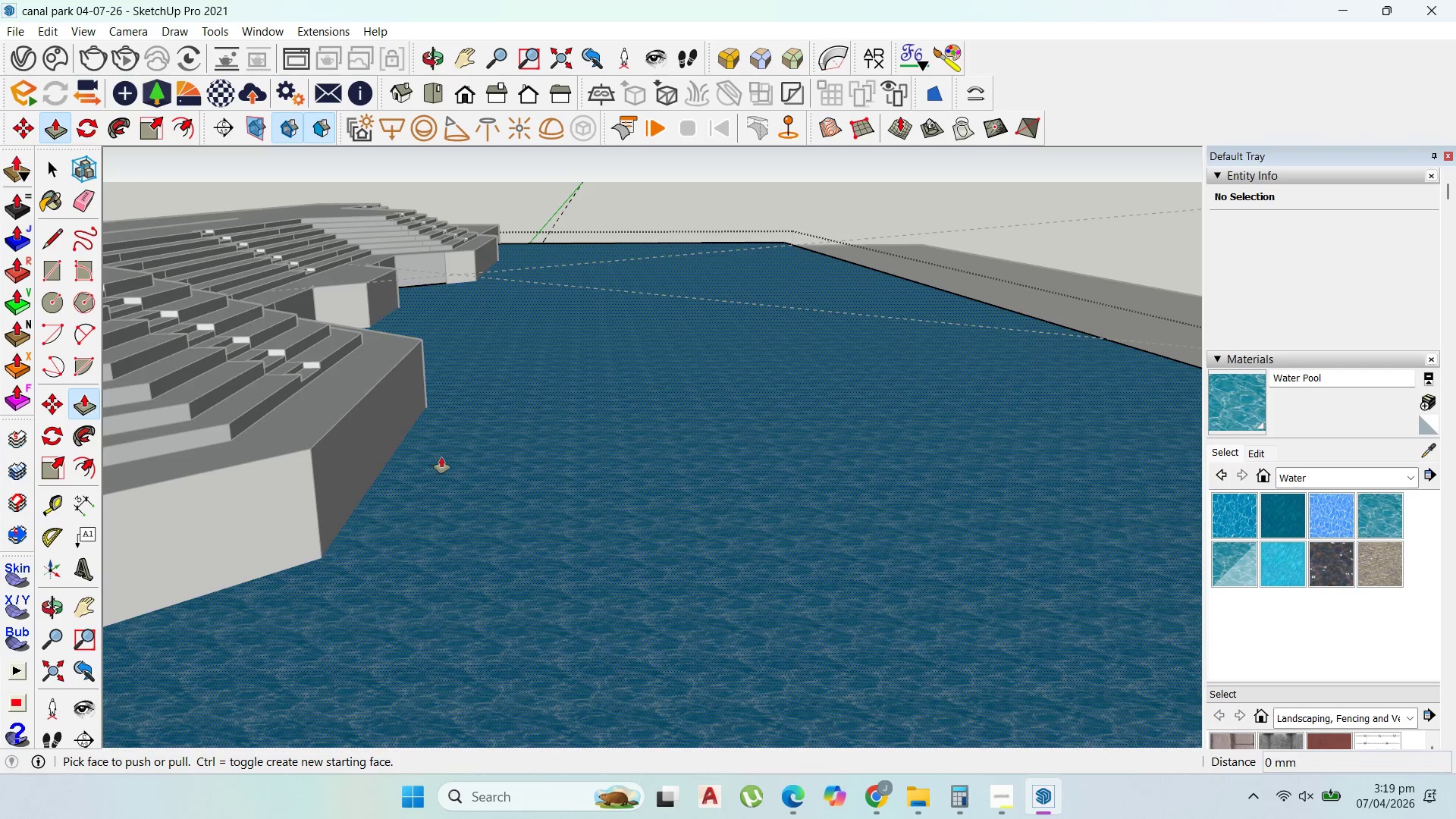 
left_click_drag(start_coordinate=[443, 459], to_coordinate=[370, 500])
 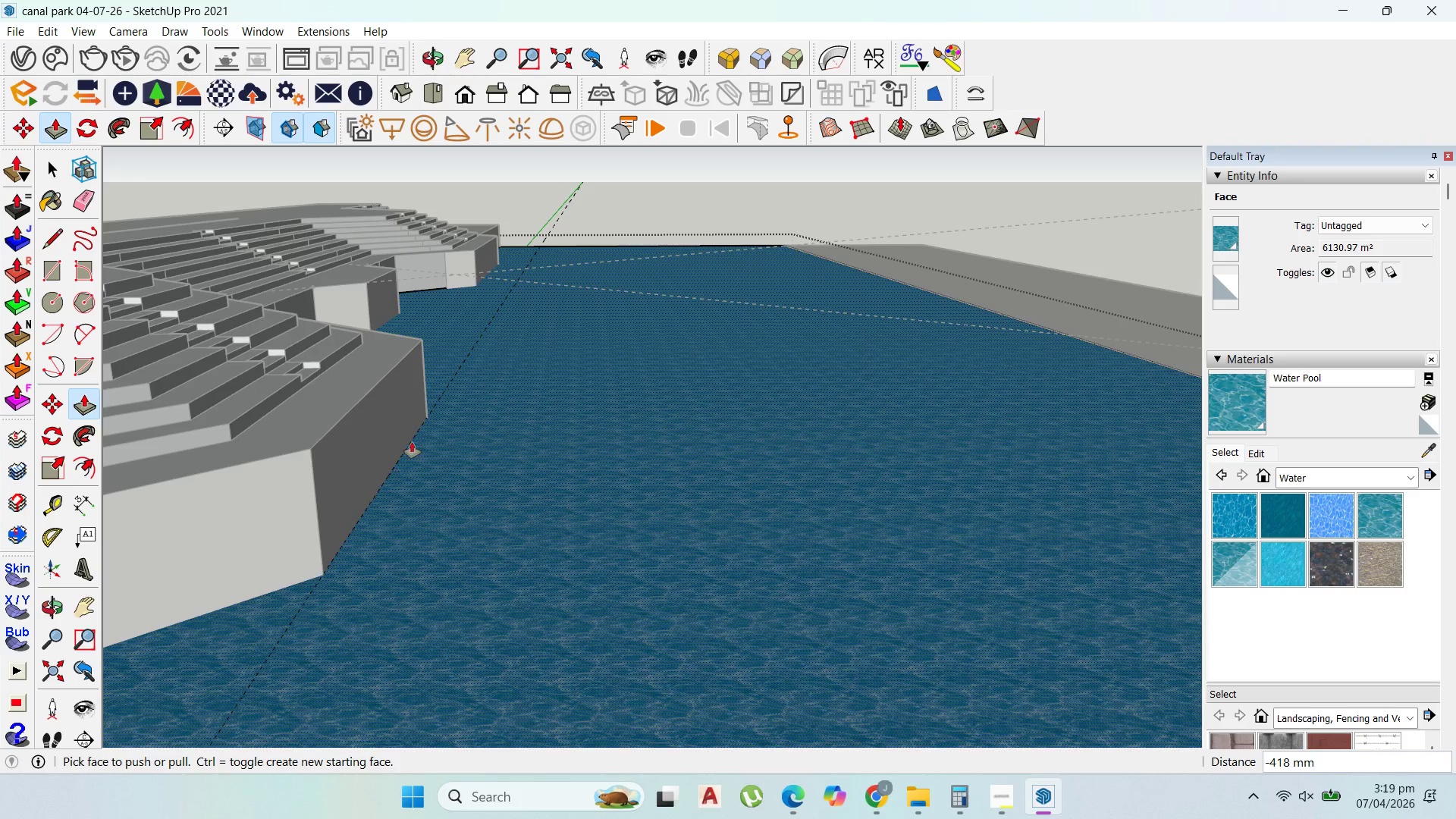 
scroll: coordinate [335, 359], scroll_direction: down, amount: 10.0
 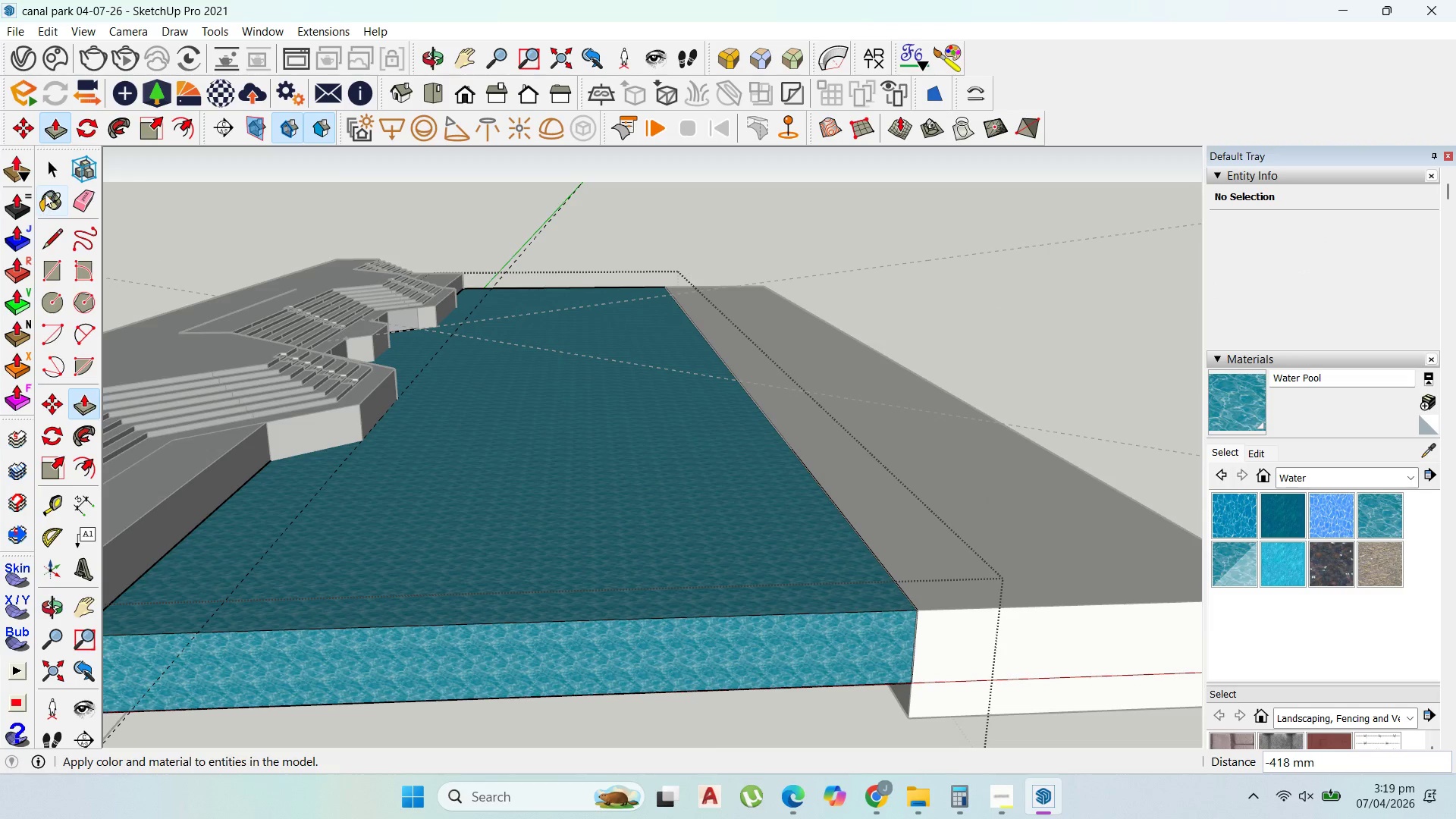 
left_click([51, 164])
 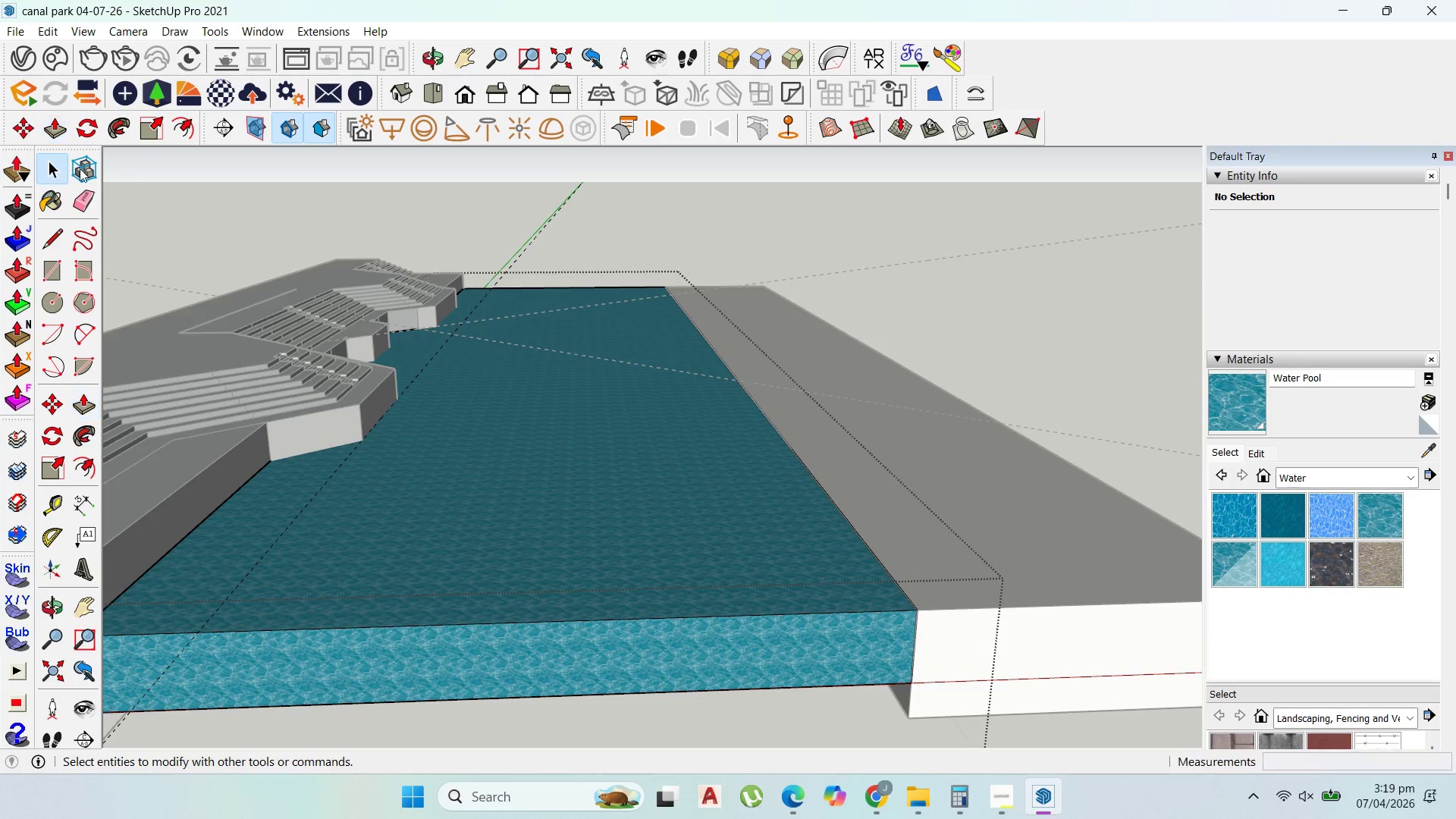 
key(Escape)
 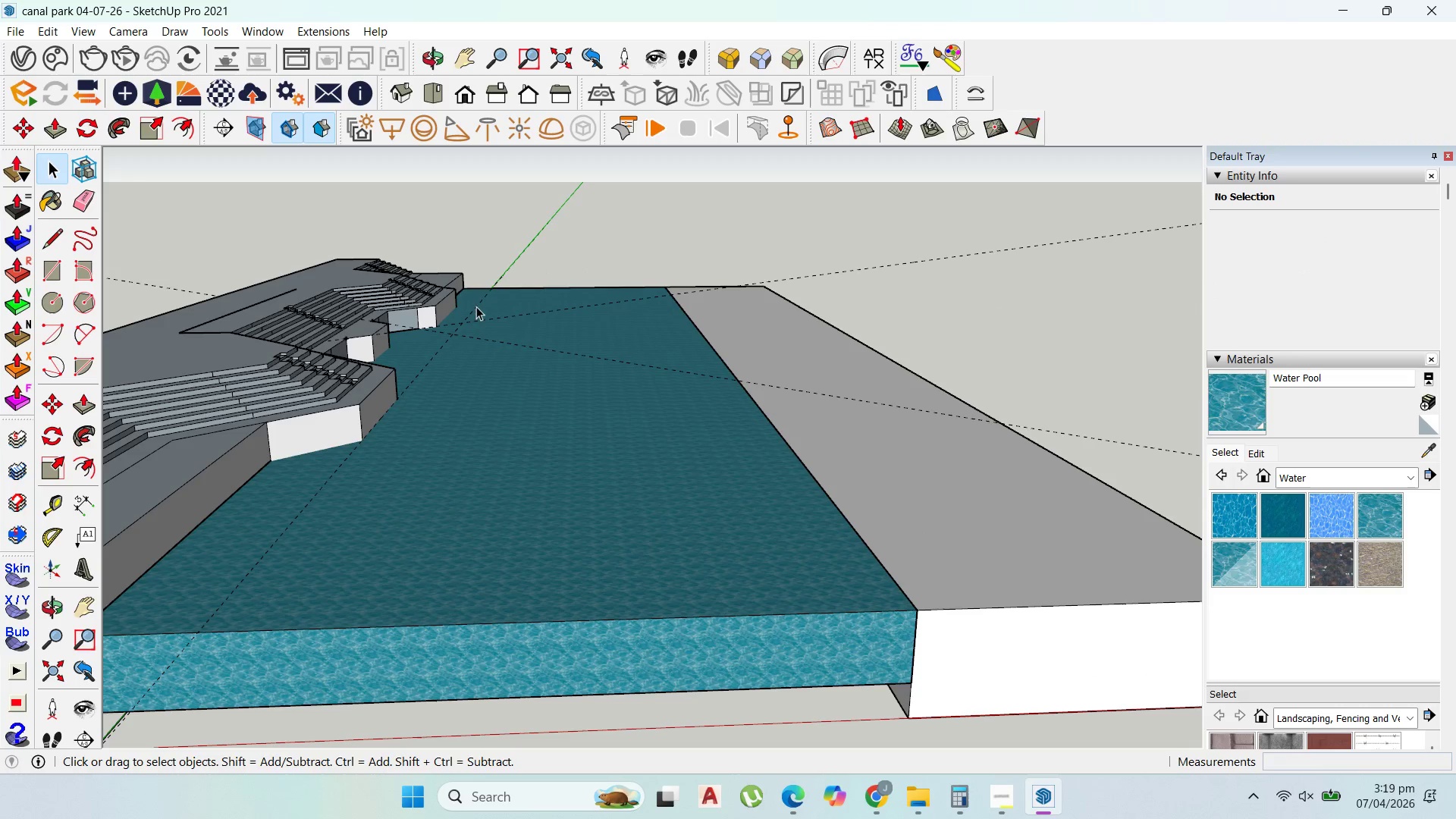 
key(Escape)
 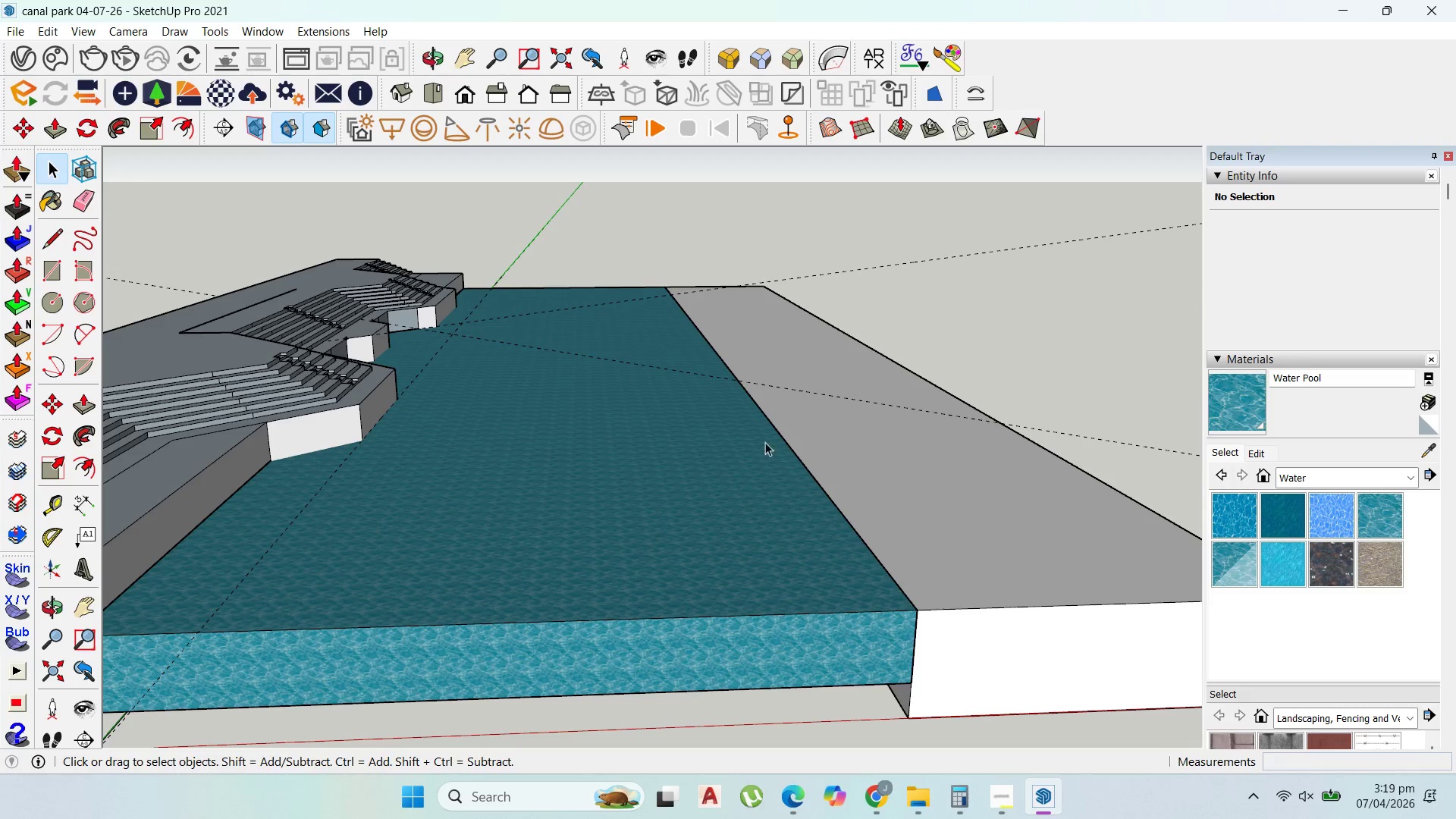 
key(Escape)
 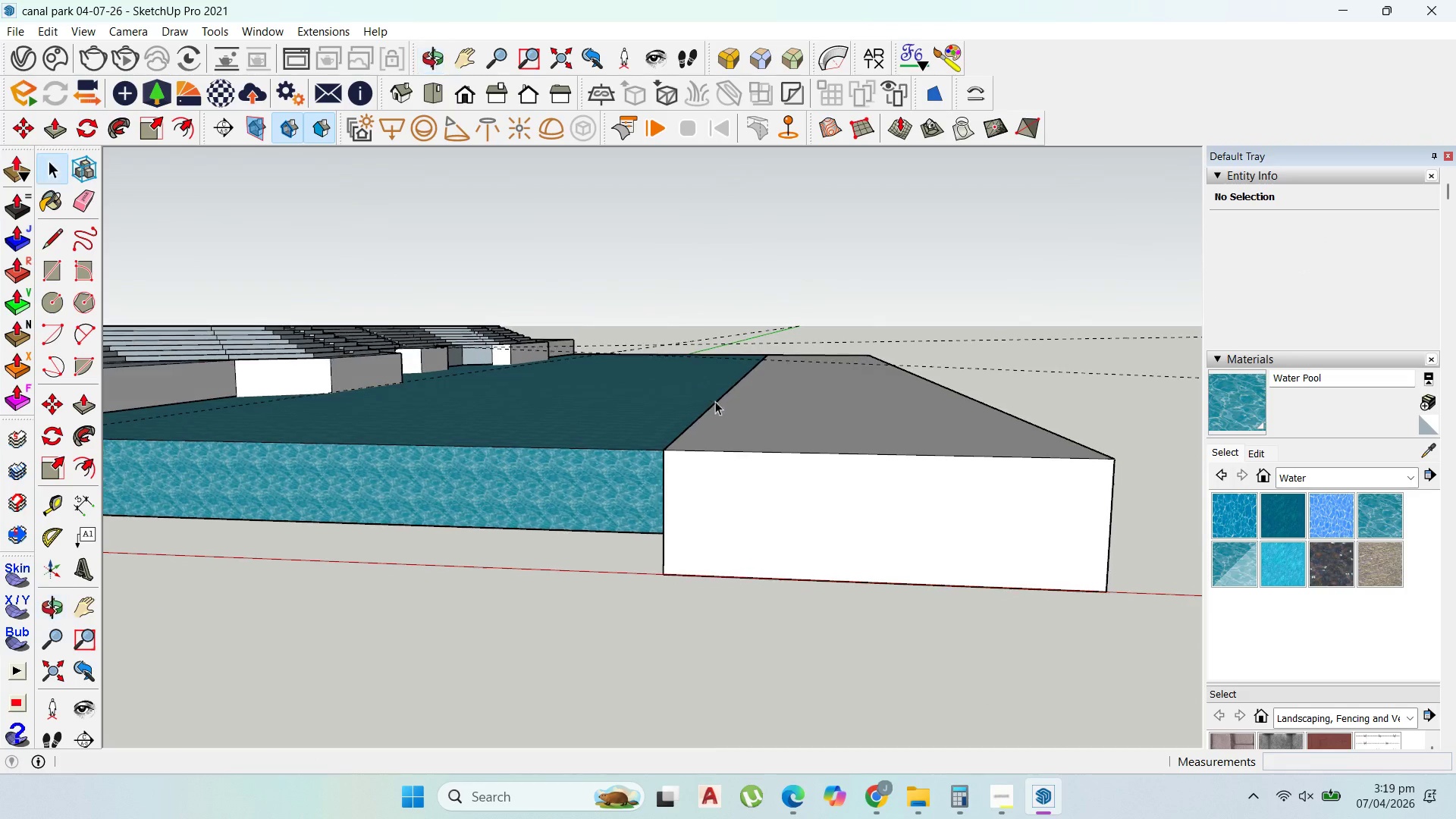 
double_click([758, 413])
 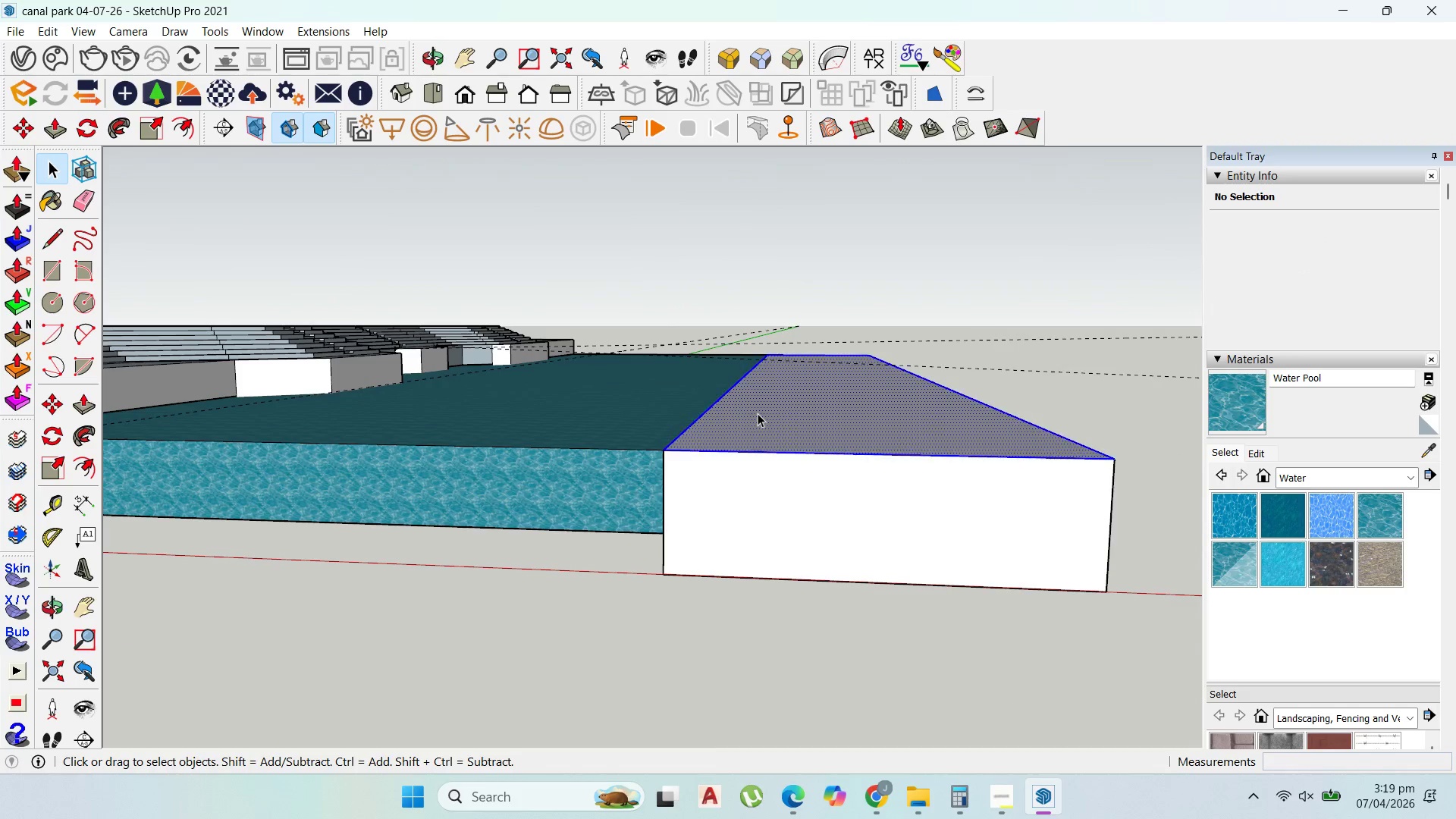 
triple_click([758, 413])
 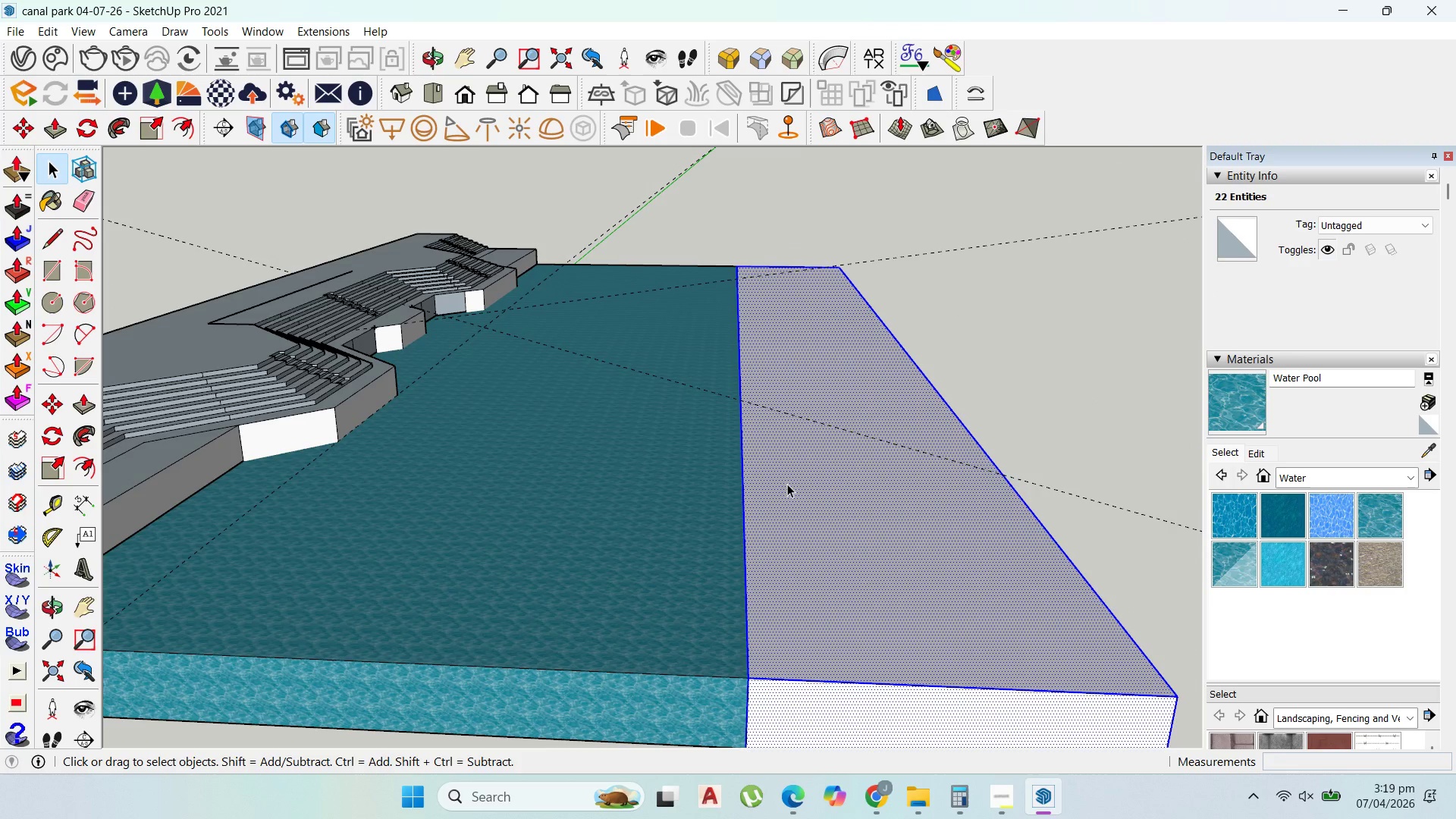 
key(P)
 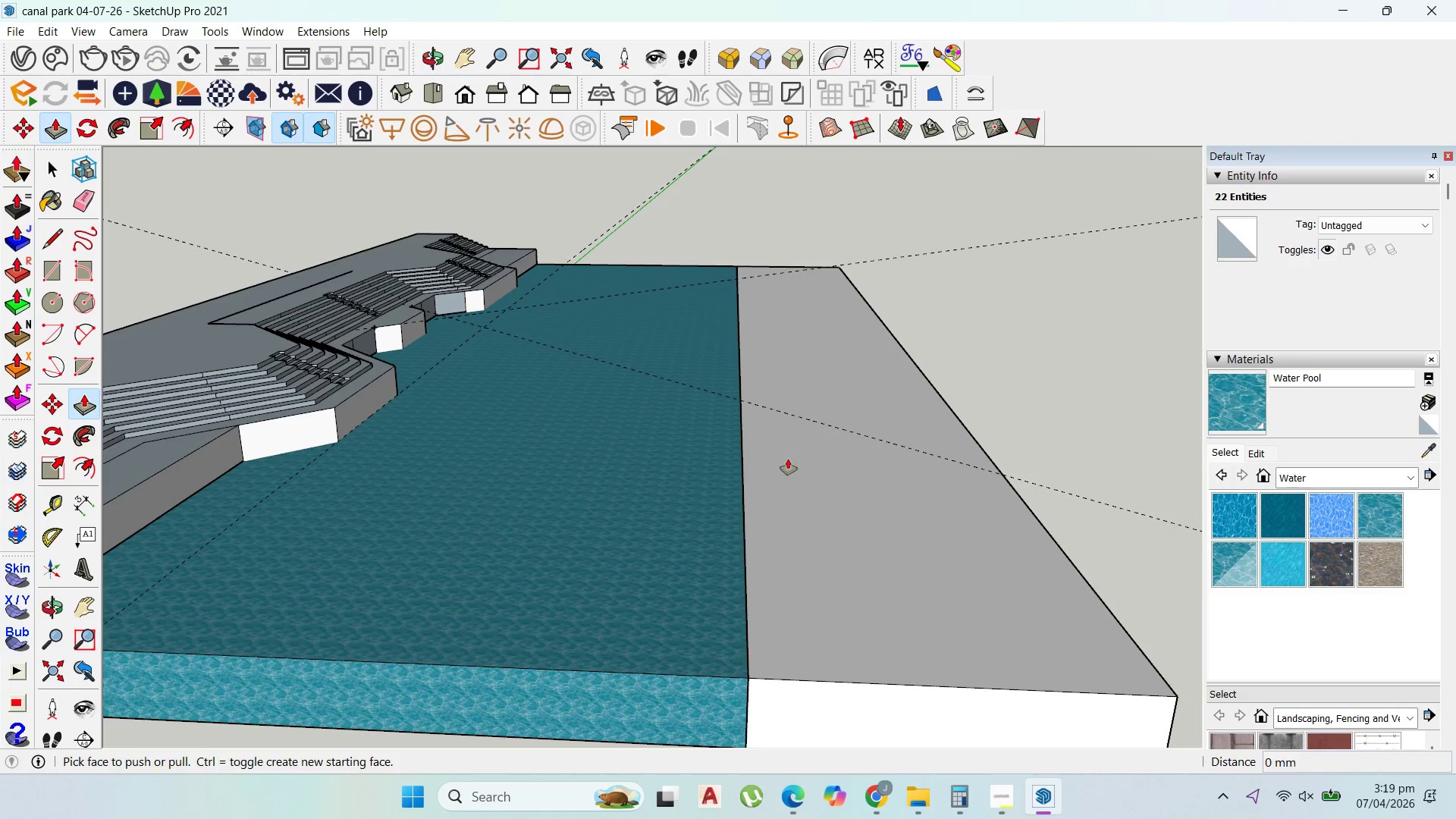 
left_click_drag(start_coordinate=[788, 459], to_coordinate=[356, 395])
 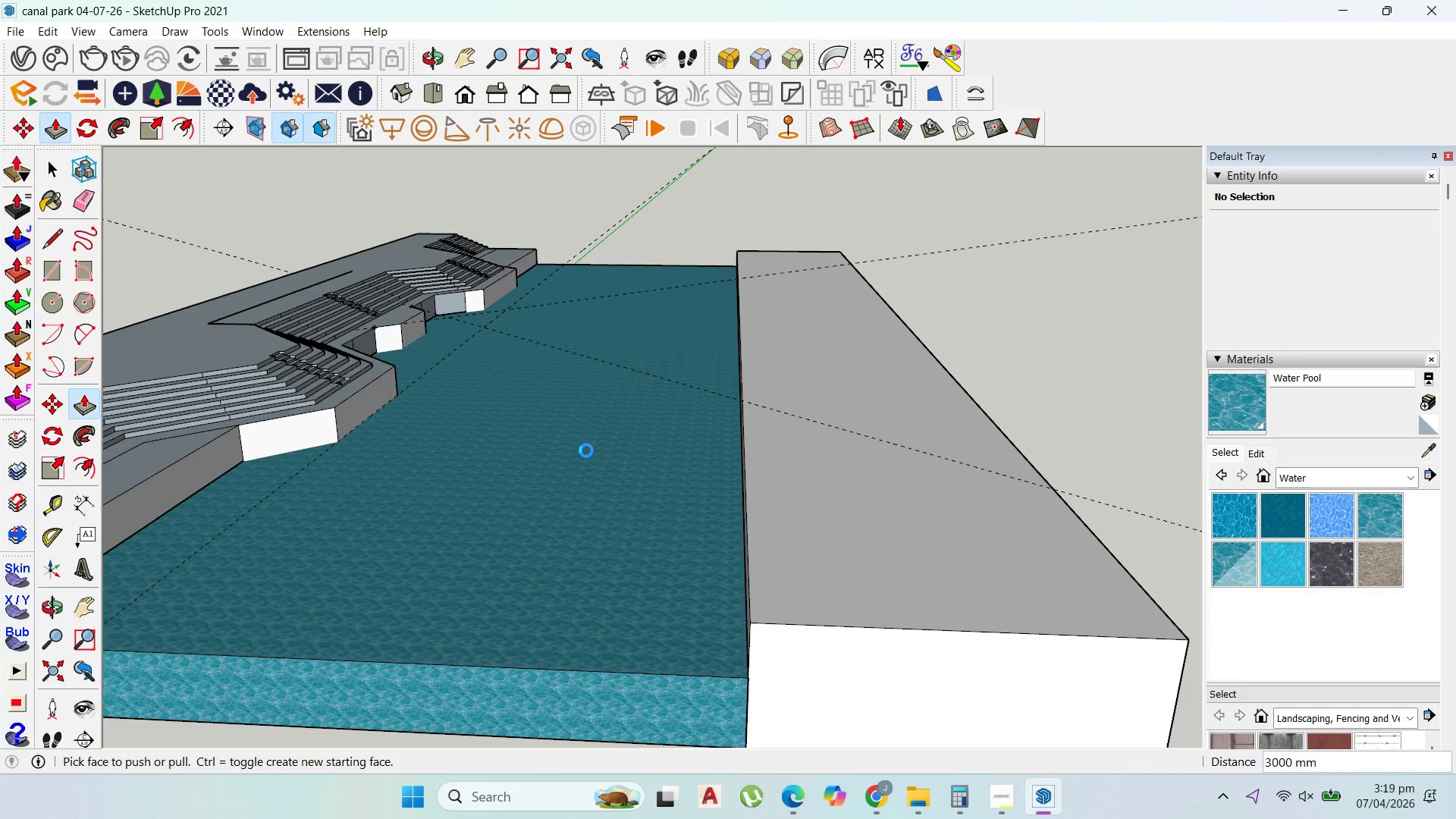 
scroll: coordinate [866, 537], scroll_direction: up, amount: 2.0
 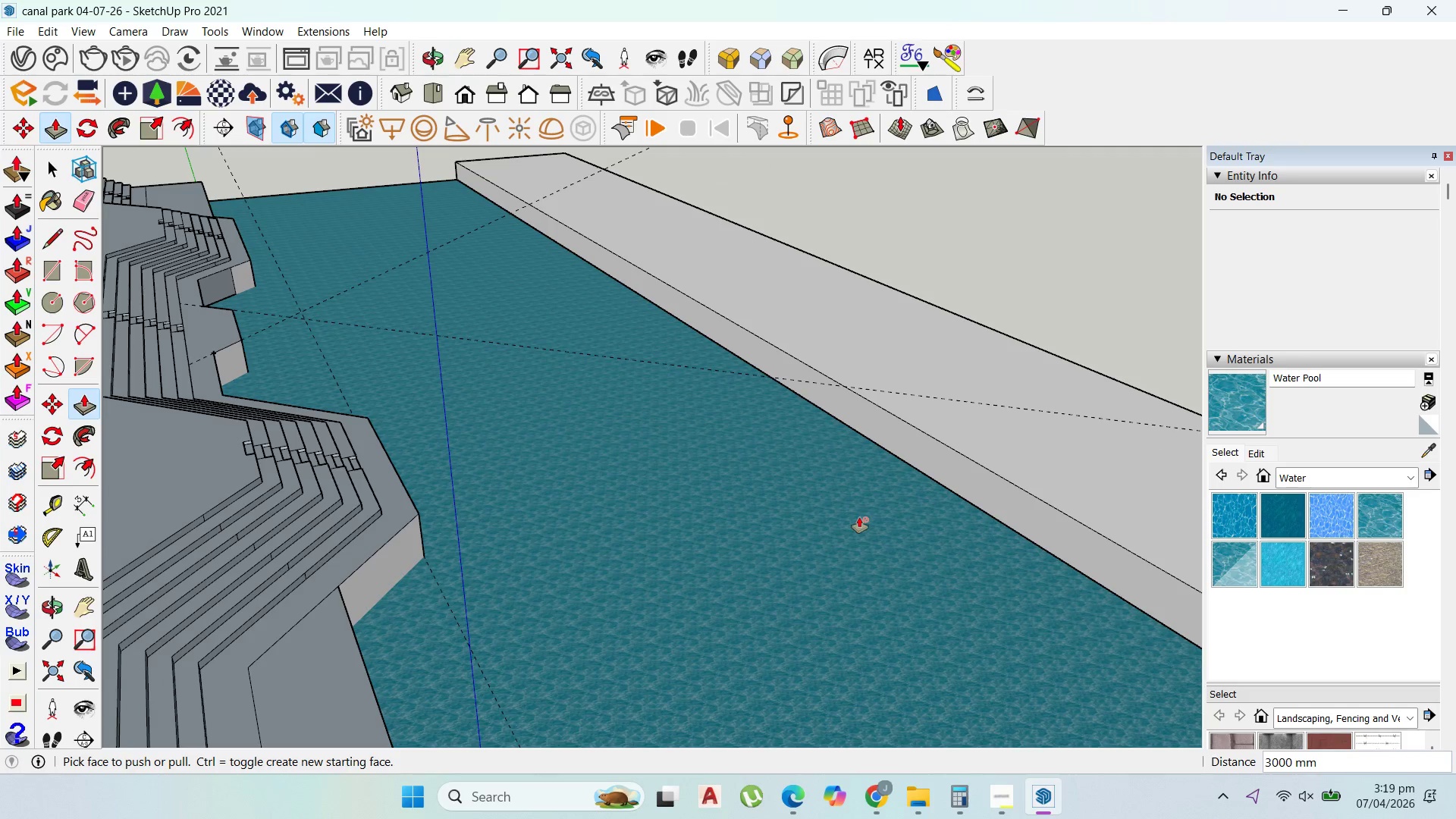 
scroll: coordinate [896, 489], scroll_direction: down, amount: 4.0
 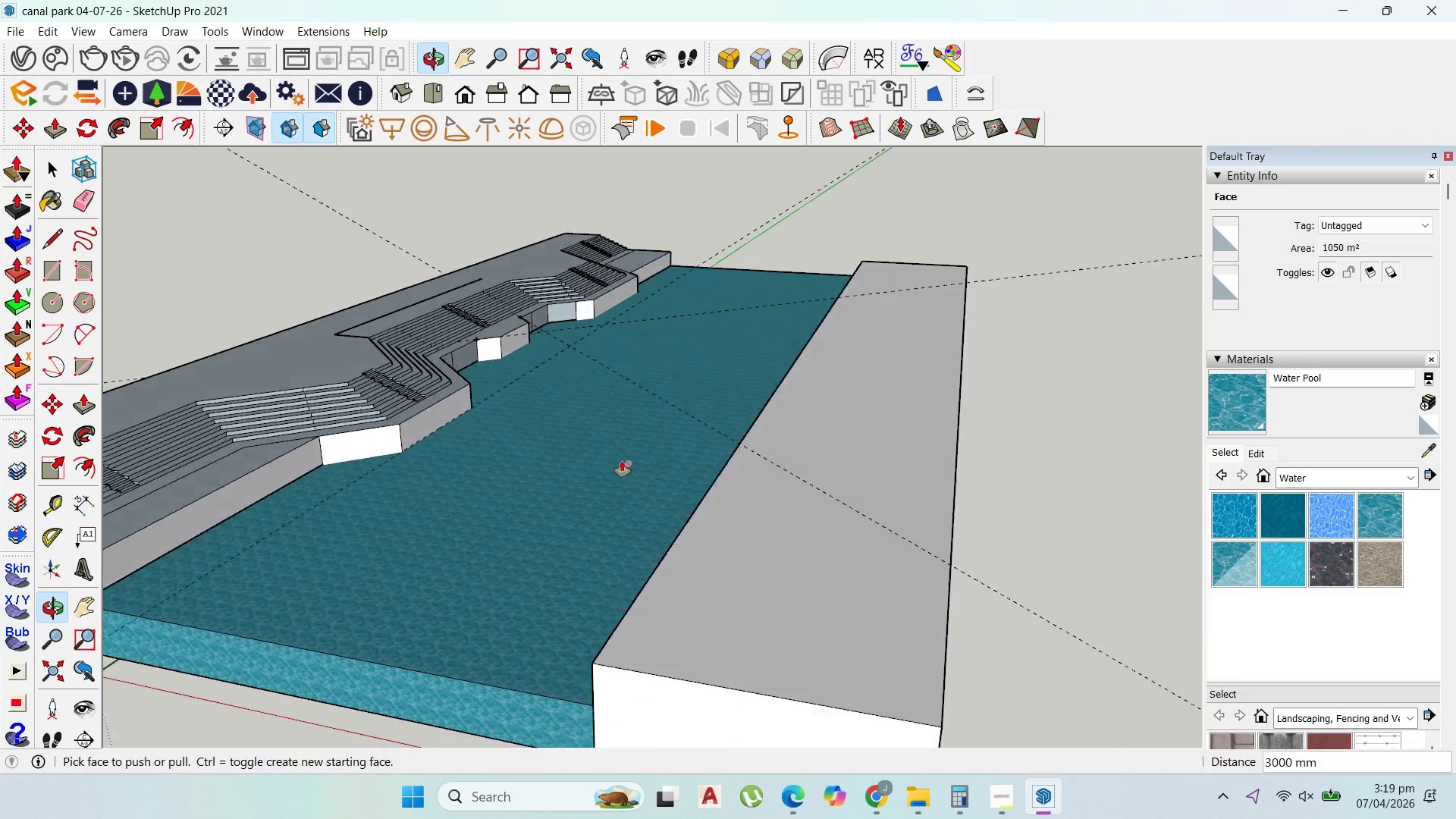 
scroll: coordinate [652, 427], scroll_direction: up, amount: 3.0
 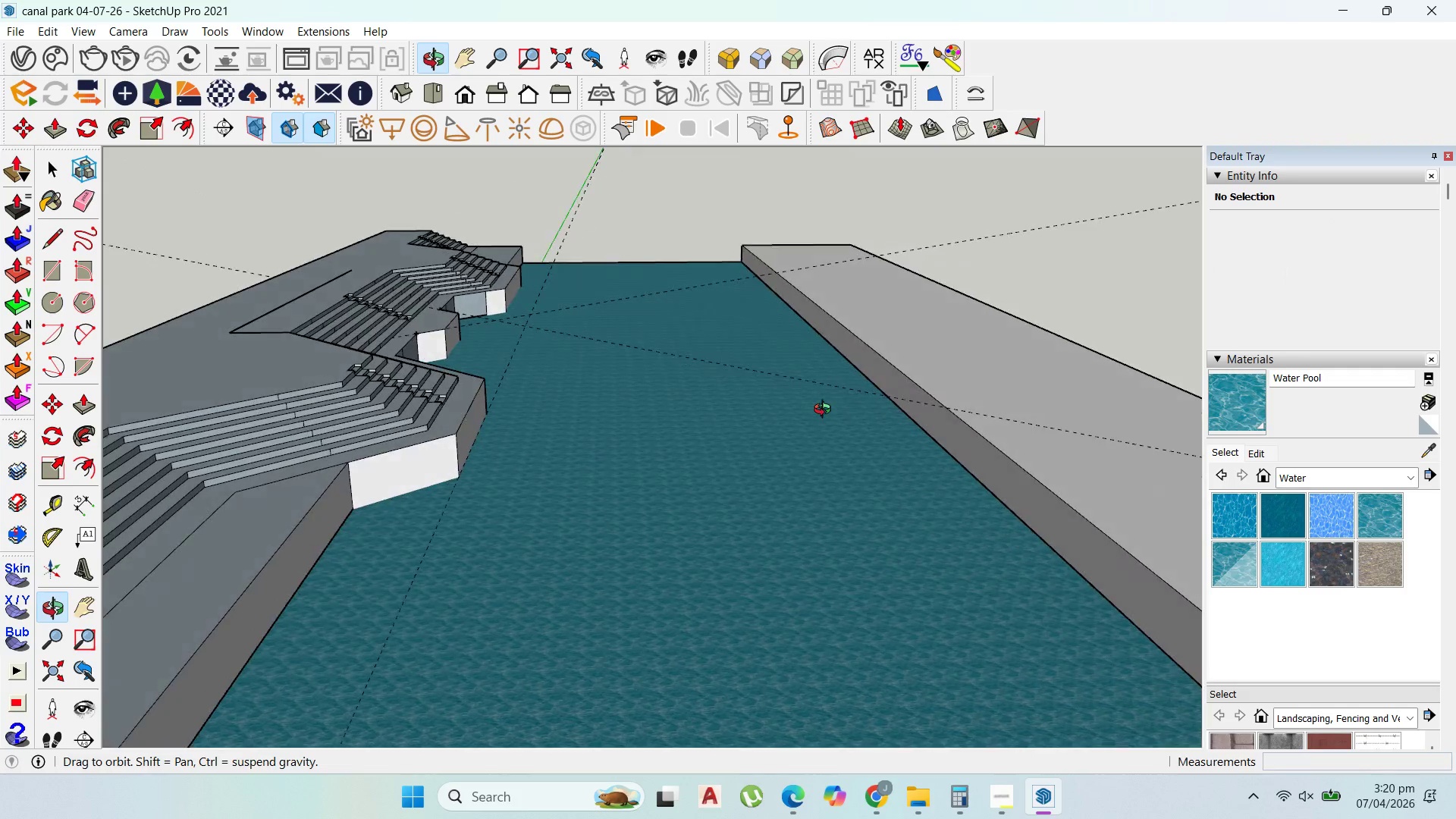 
scroll: coordinate [826, 411], scroll_direction: down, amount: 3.0
 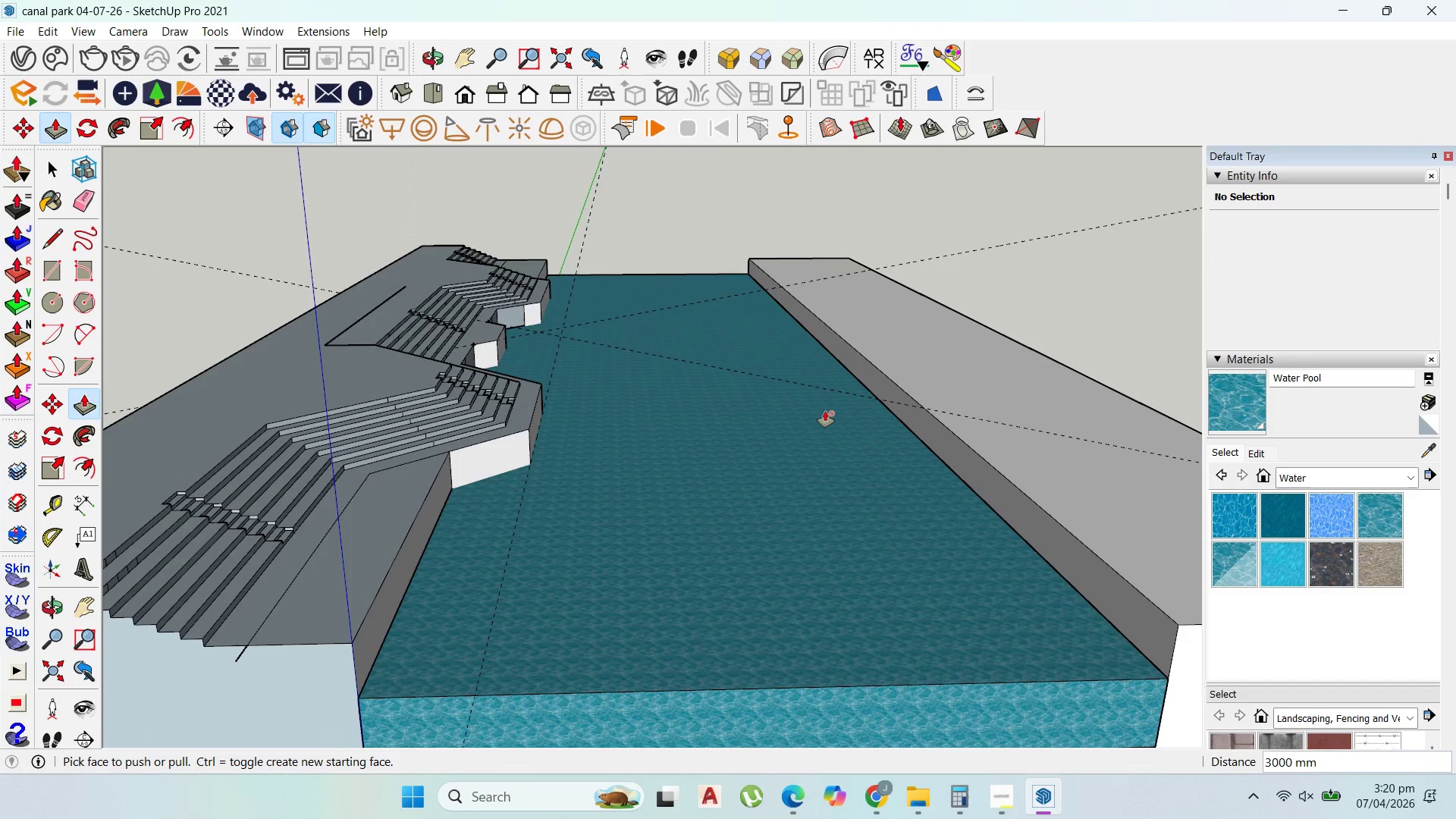 
scroll: coordinate [825, 411], scroll_direction: up, amount: 1.0
 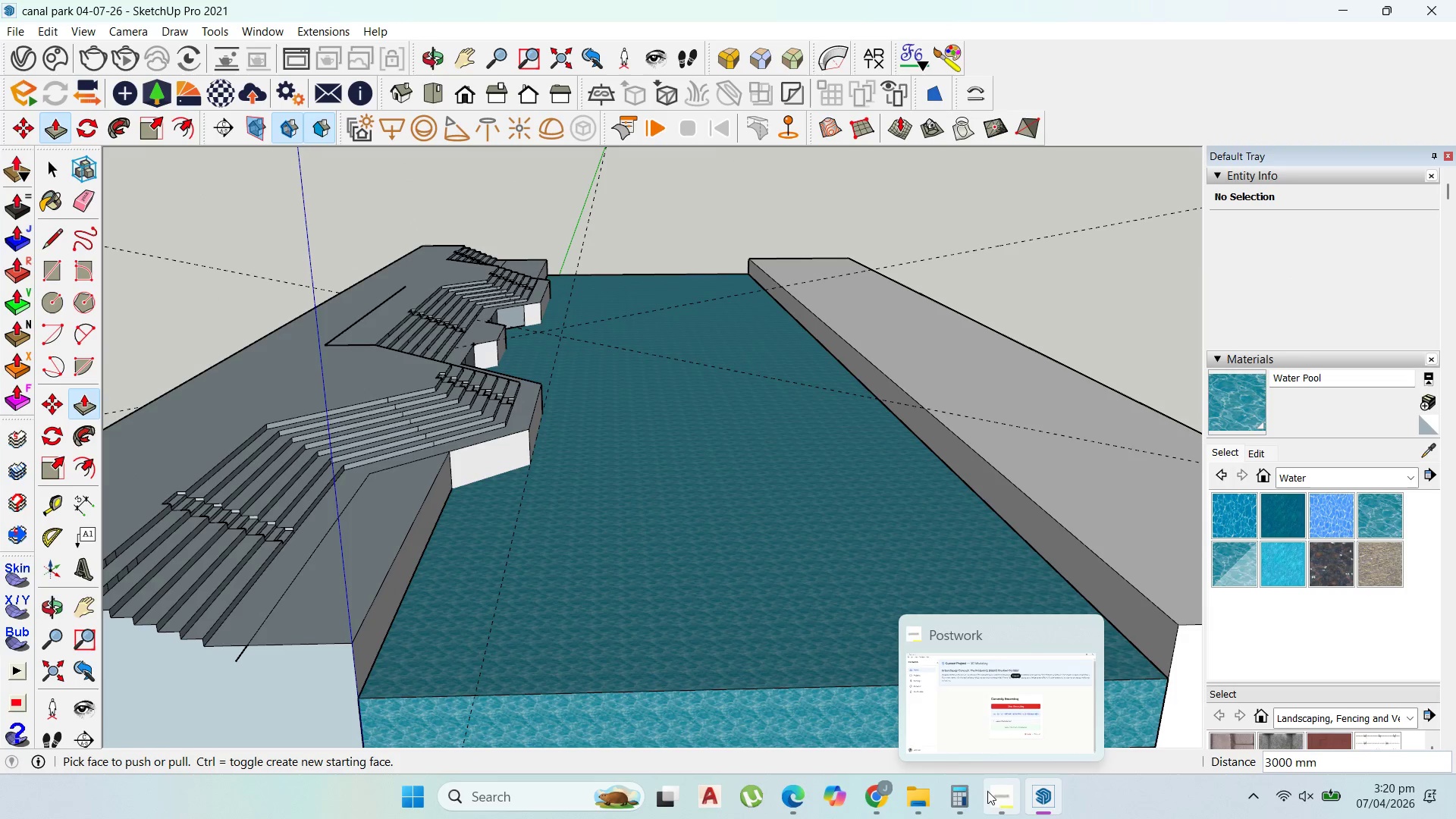 
wait(5.95)
 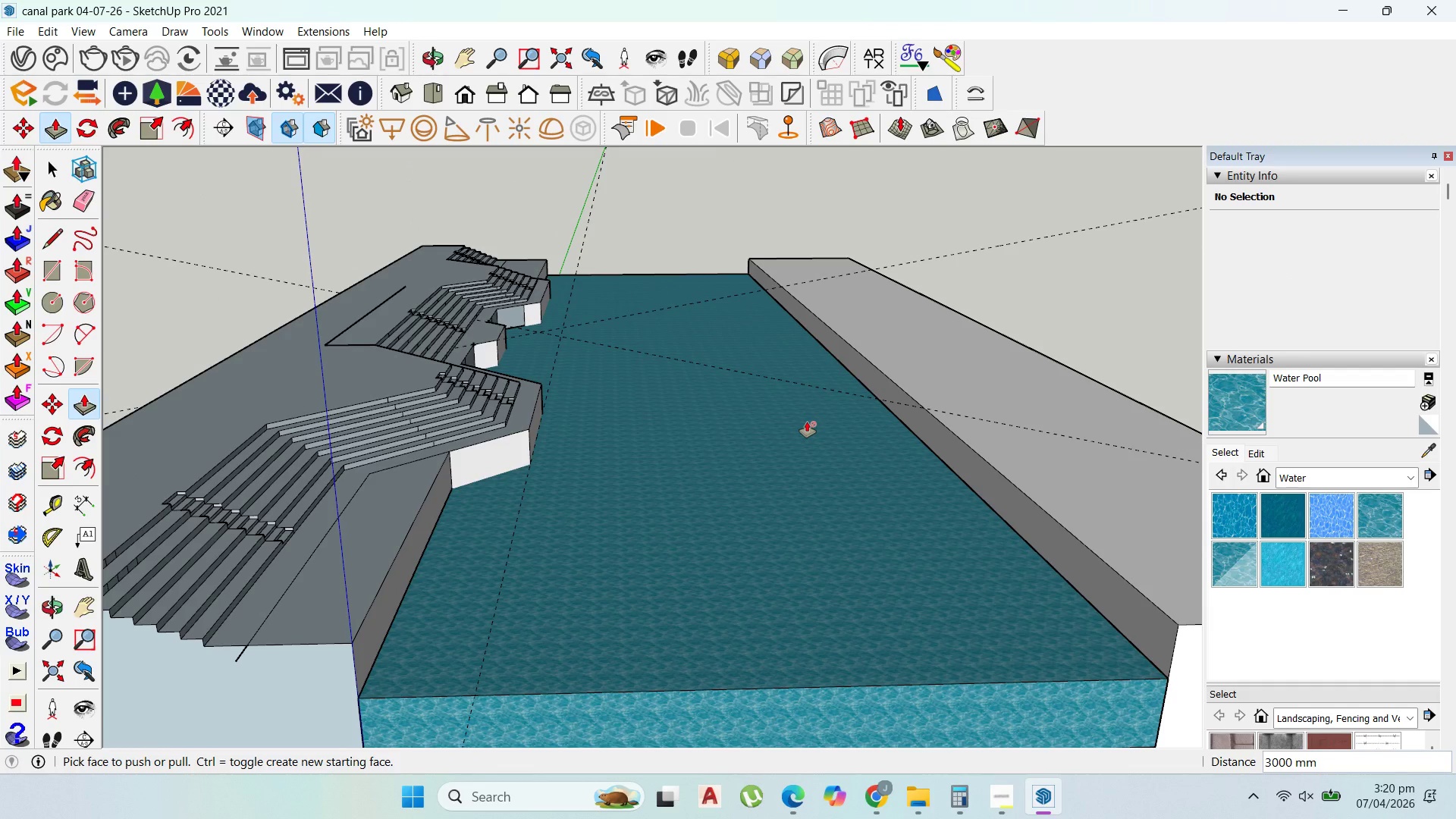 
left_click([1007, 742])